 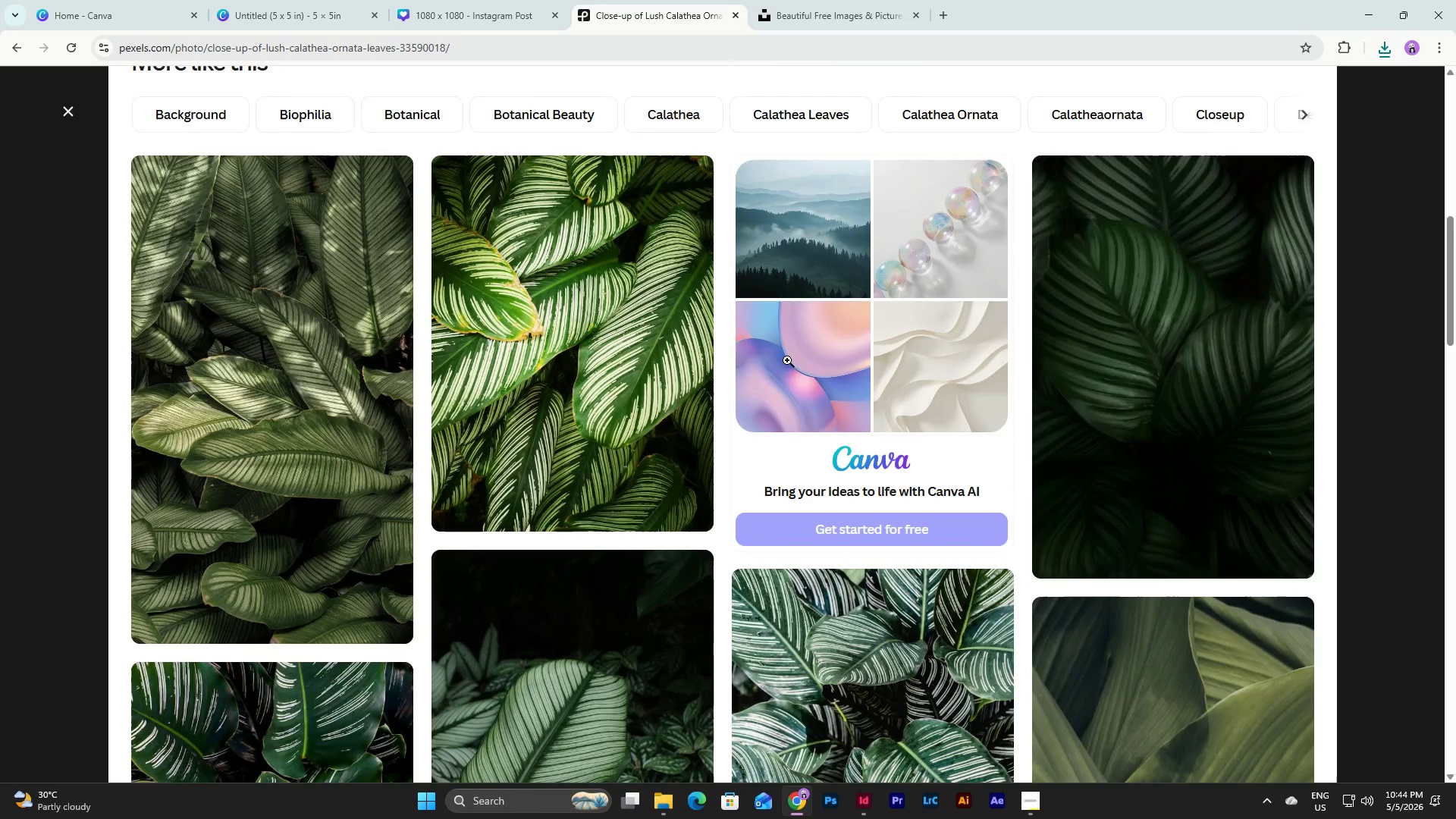 
scroll: coordinate [838, 311], scroll_direction: down, amount: 5.0
 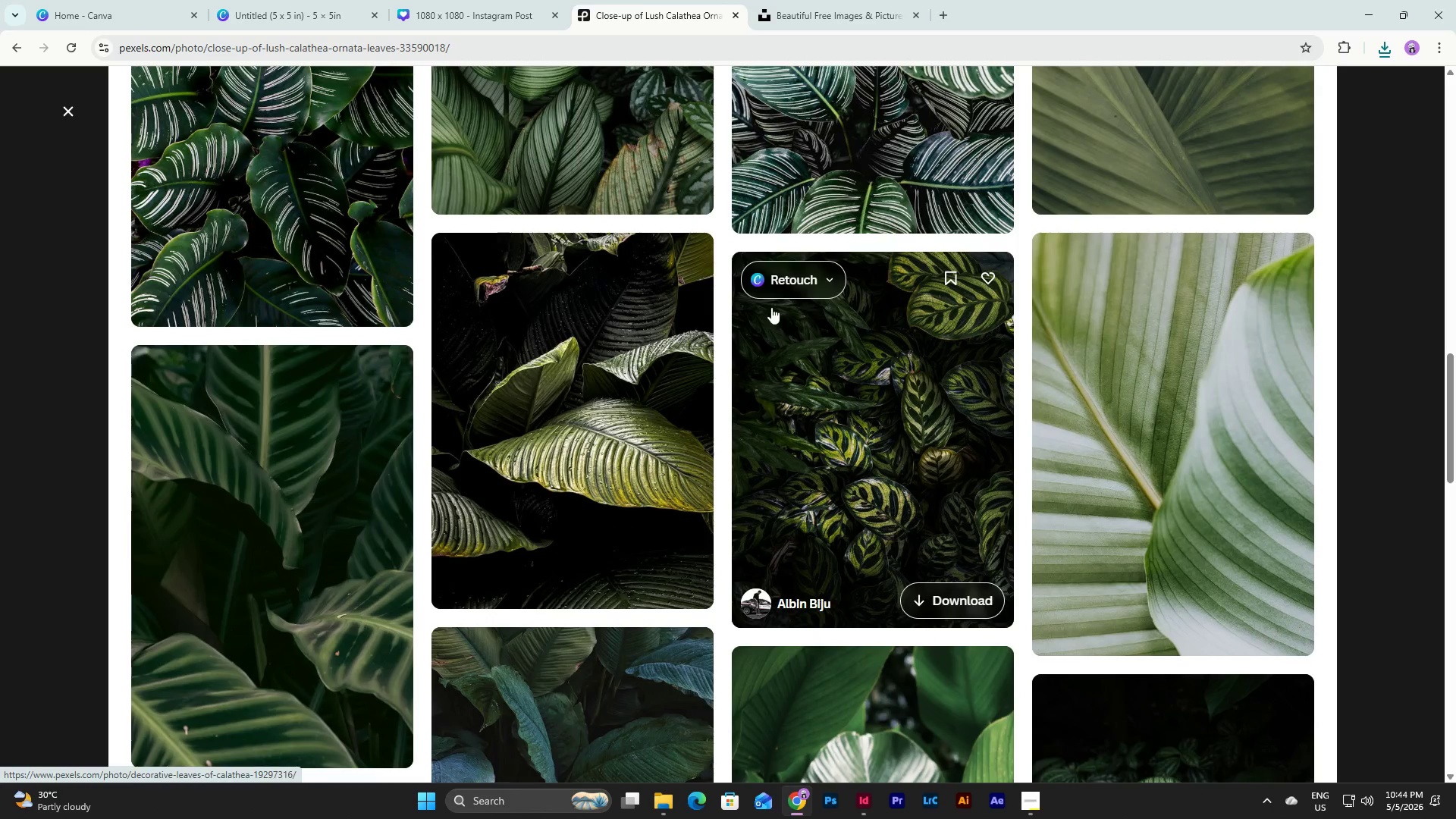 
left_click([624, 291])
 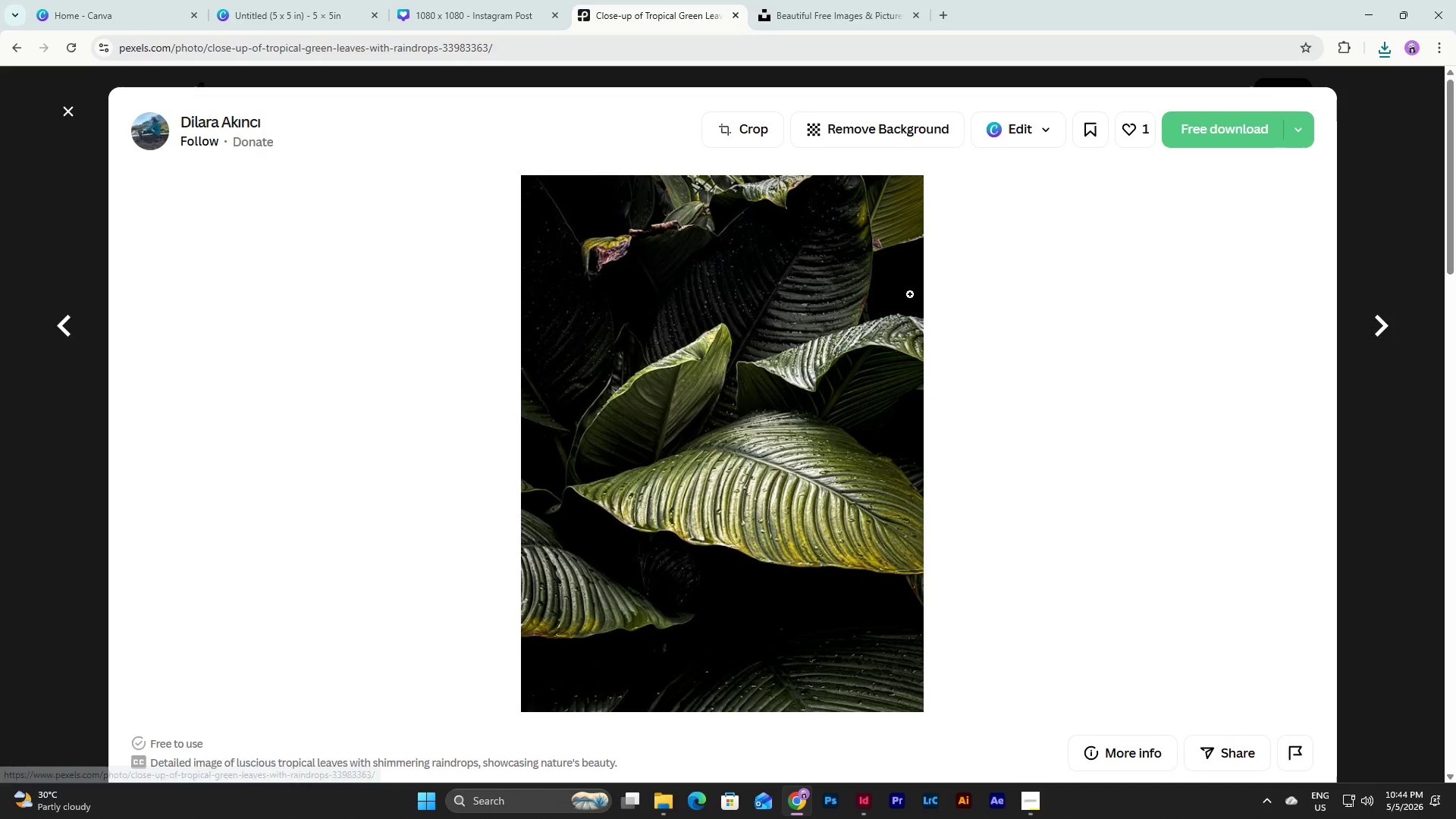 
scroll: coordinate [910, 294], scroll_direction: down, amount: 12.0
 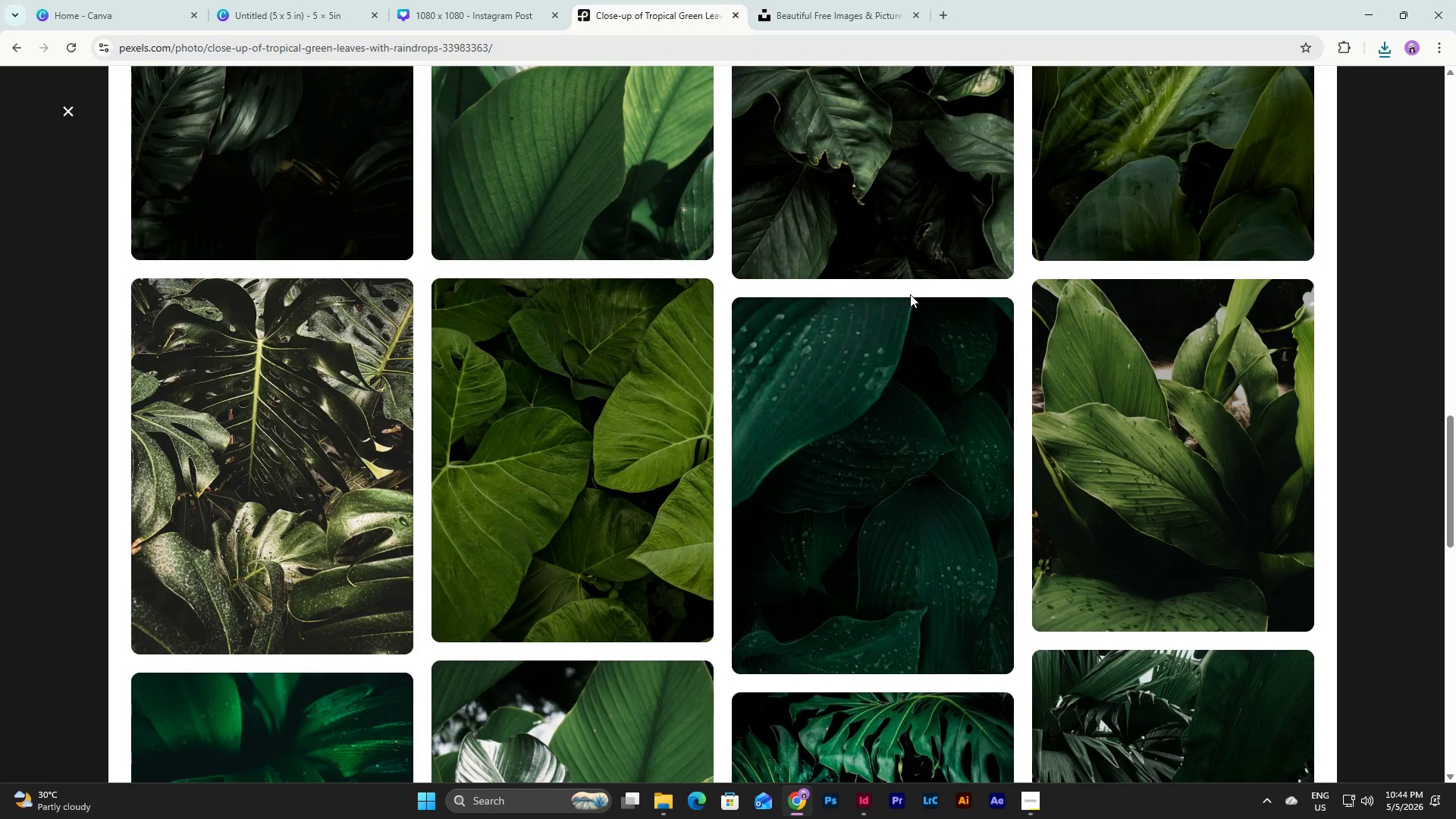 
left_click([311, 413])
 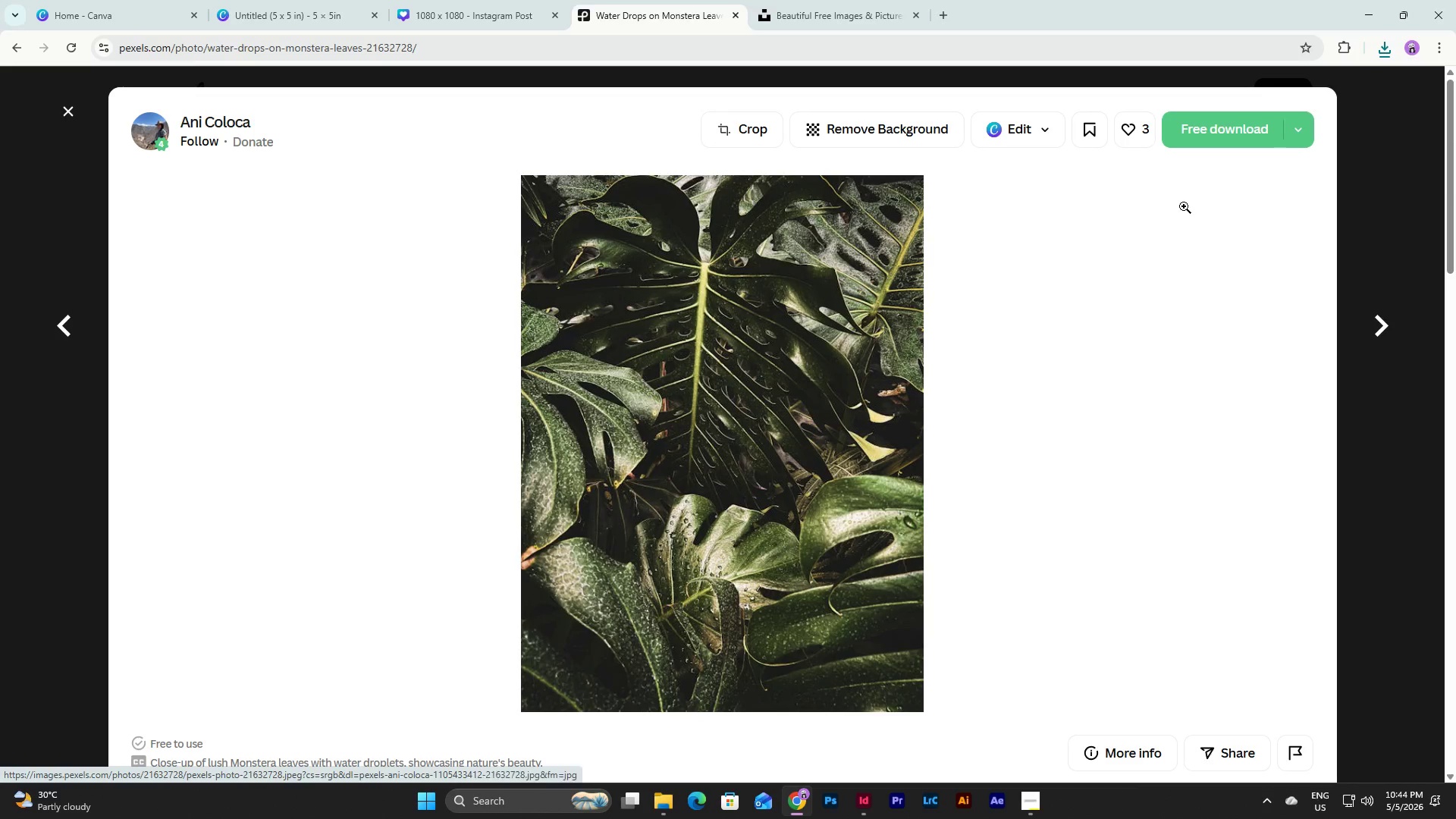 
left_click([1223, 128])
 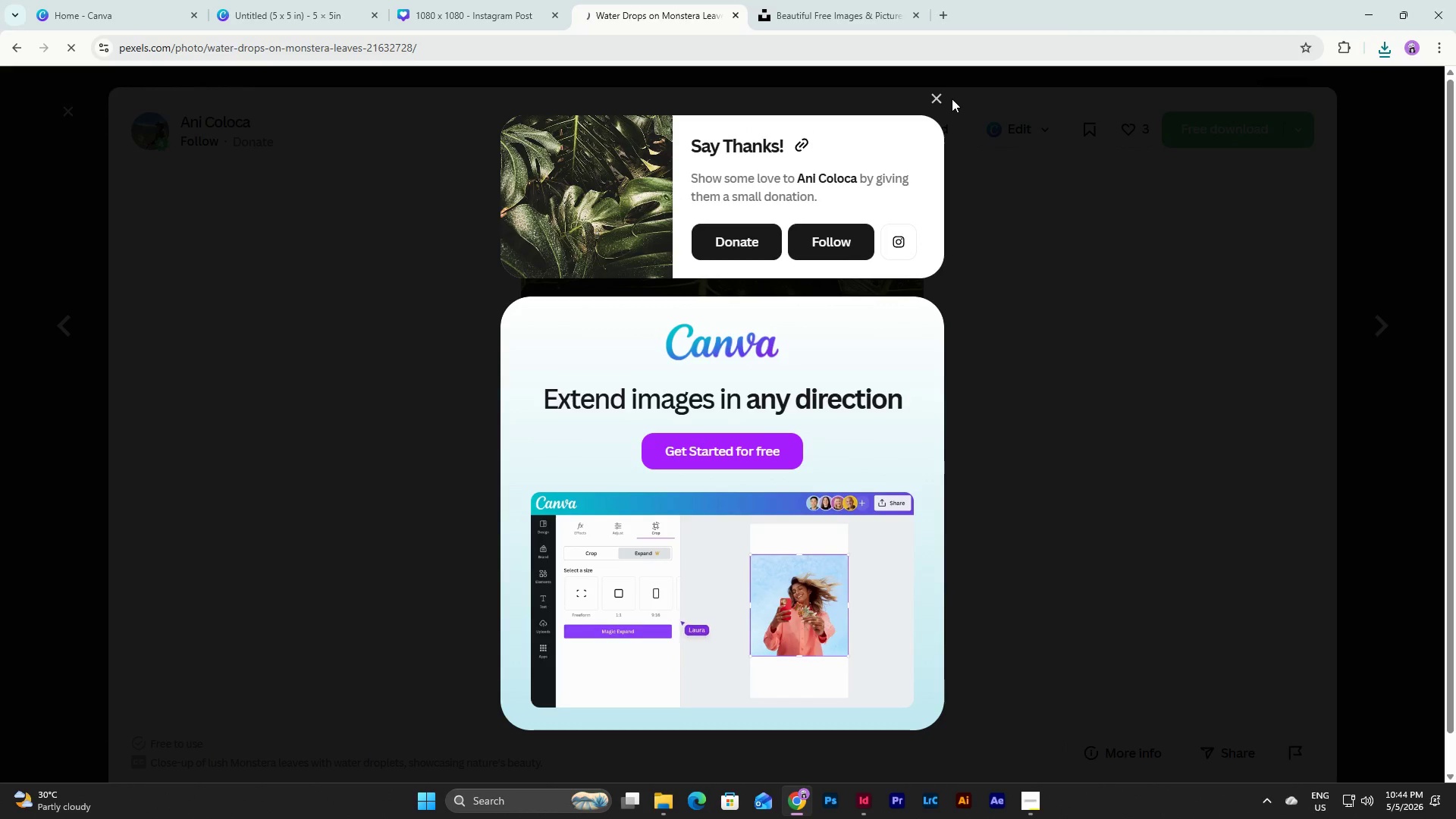 
left_click([940, 93])
 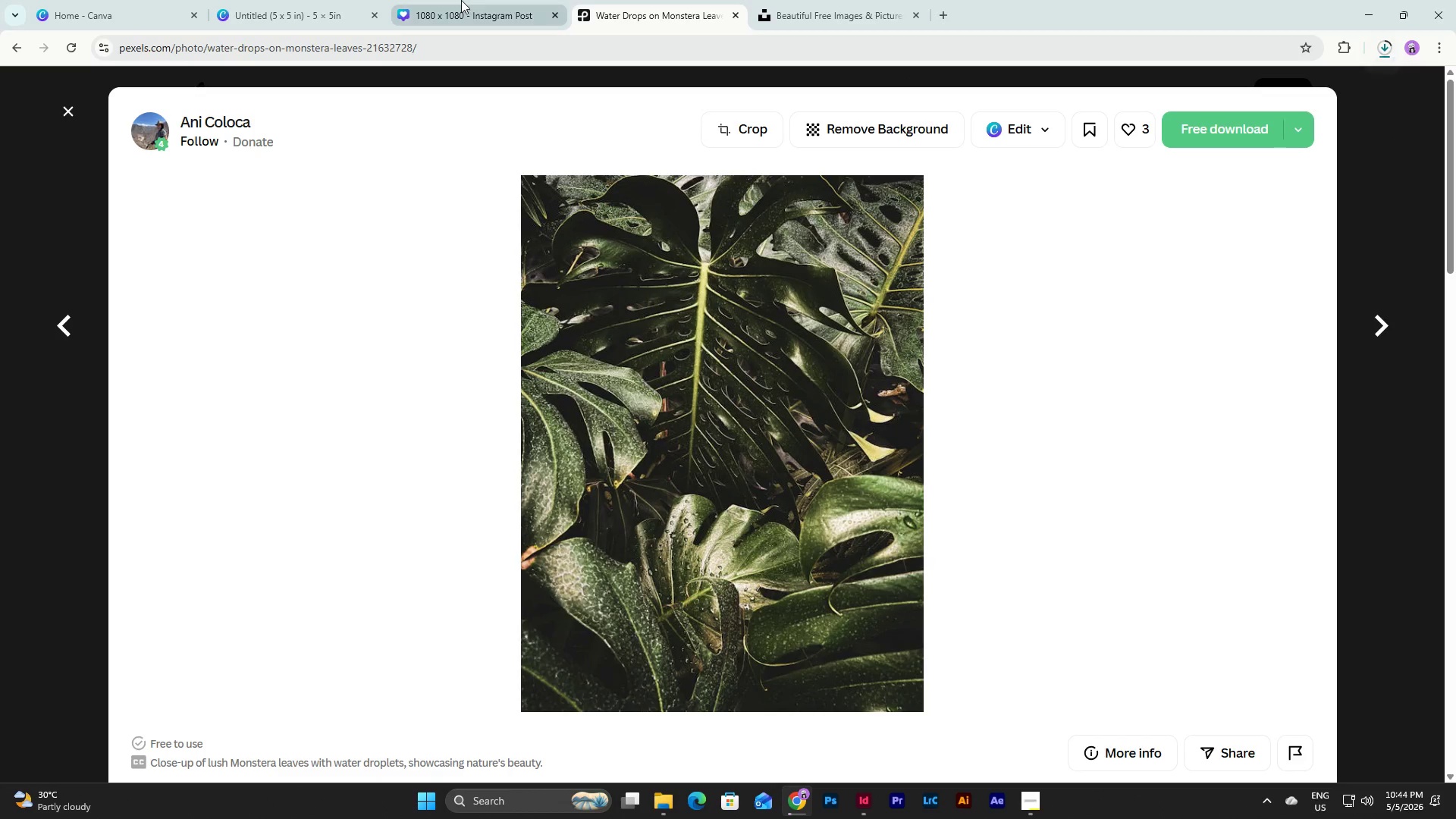 
left_click([461, 0])
 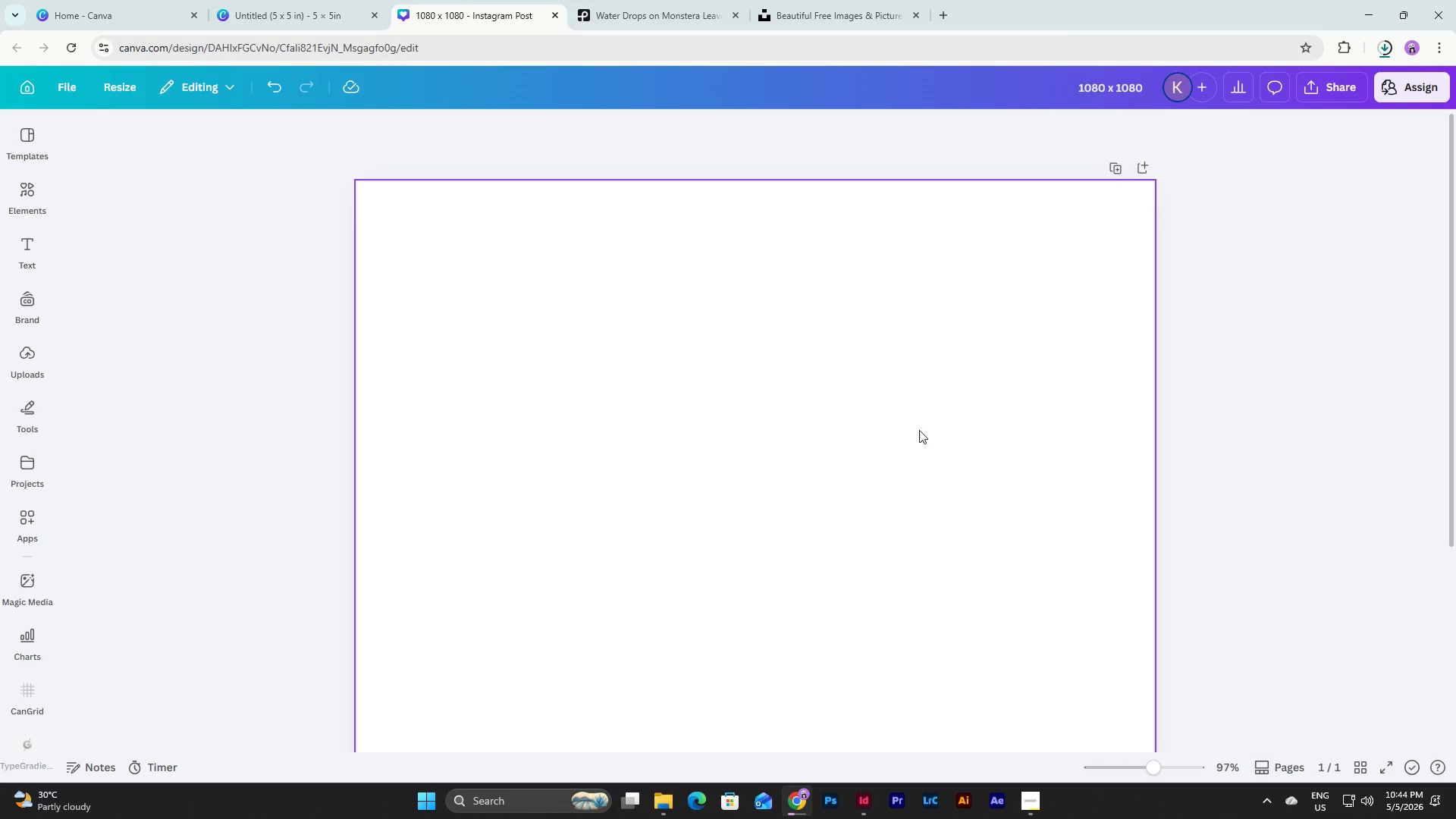 
scroll: coordinate [929, 419], scroll_direction: down, amount: 5.0
 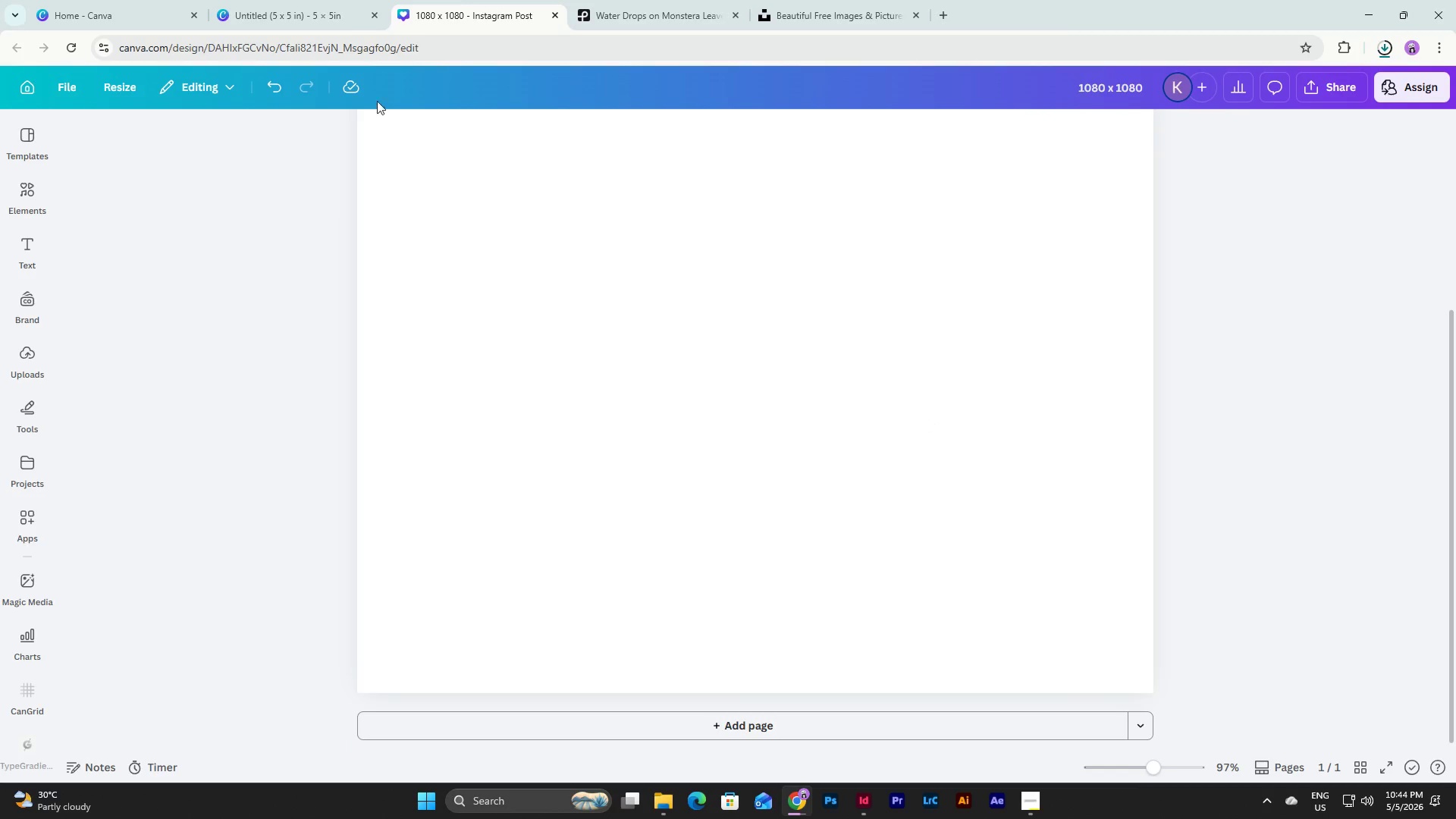 
left_click([331, 0])
 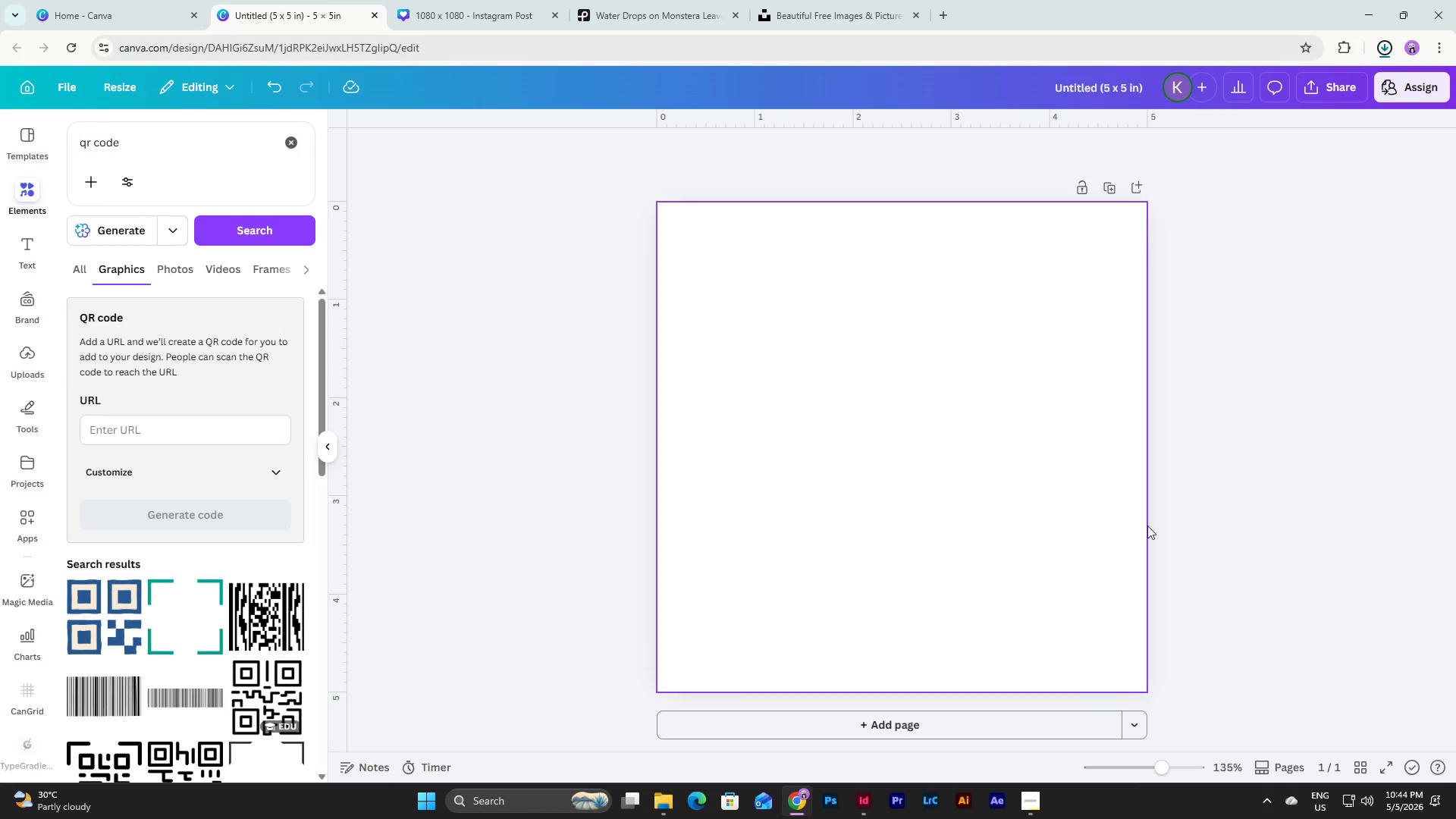 
scroll: coordinate [1181, 548], scroll_direction: down, amount: 4.0
 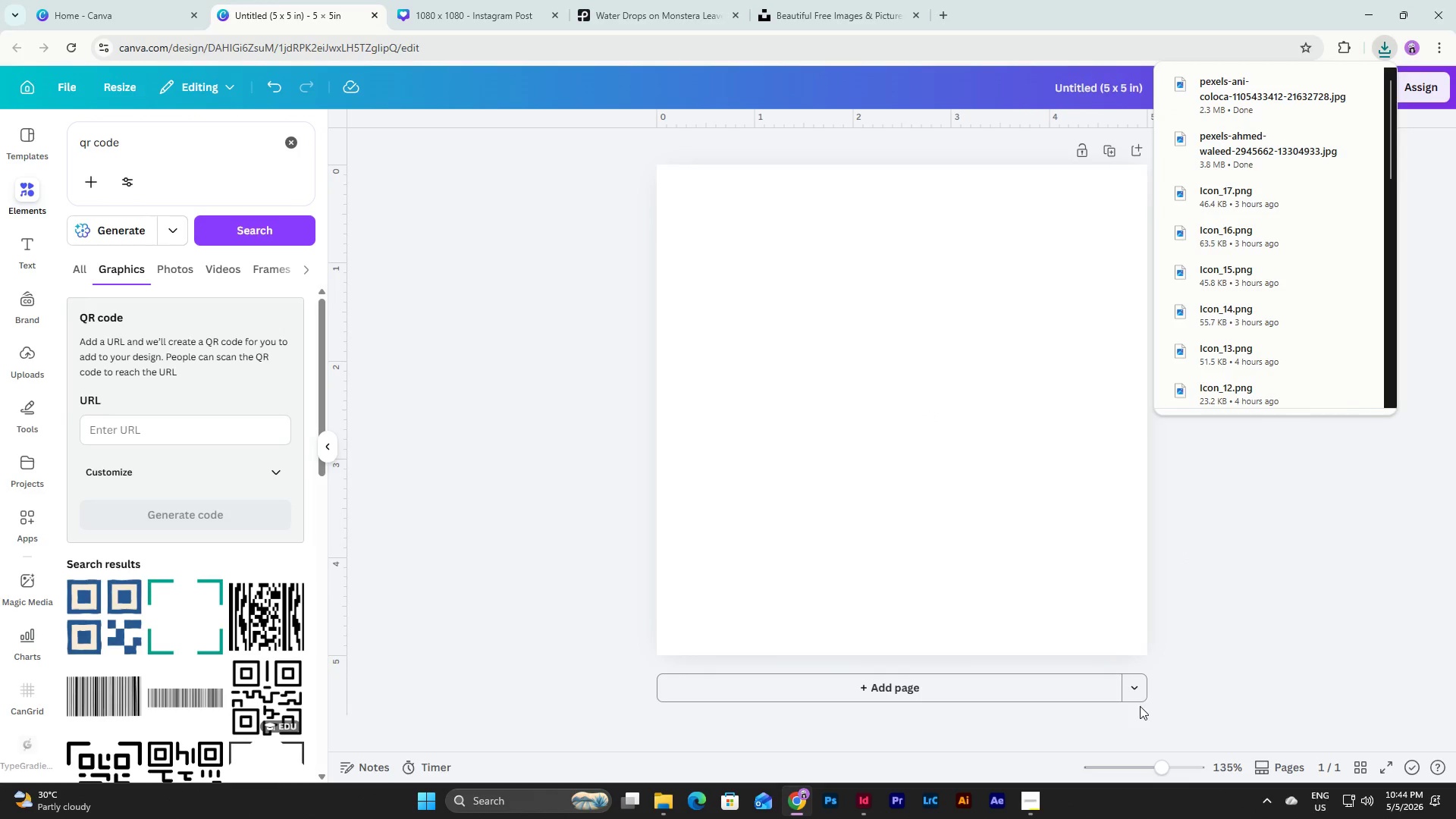 
left_click([1140, 687])
 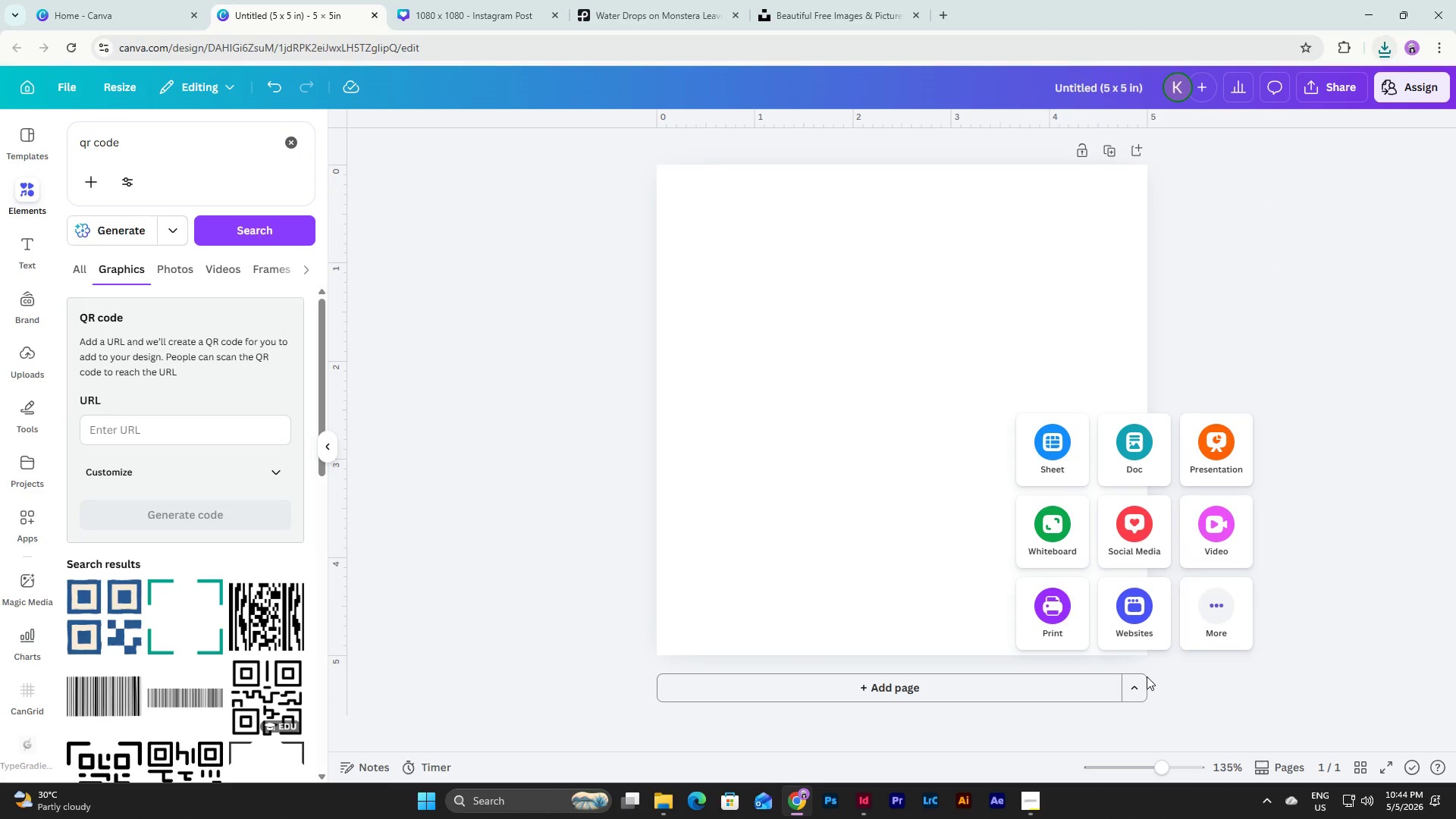 
left_click([1196, 600])
 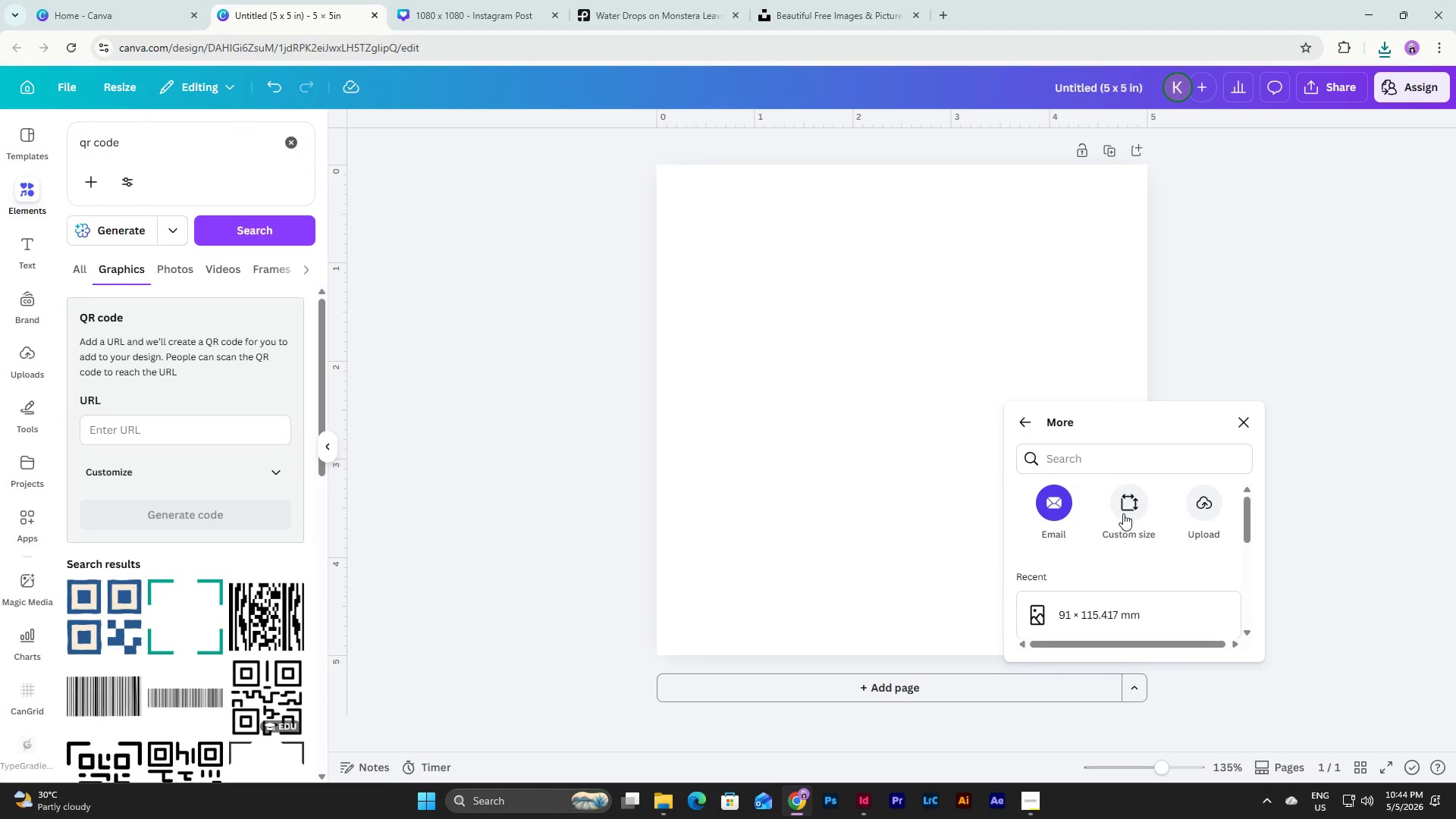 
left_click([1123, 507])
 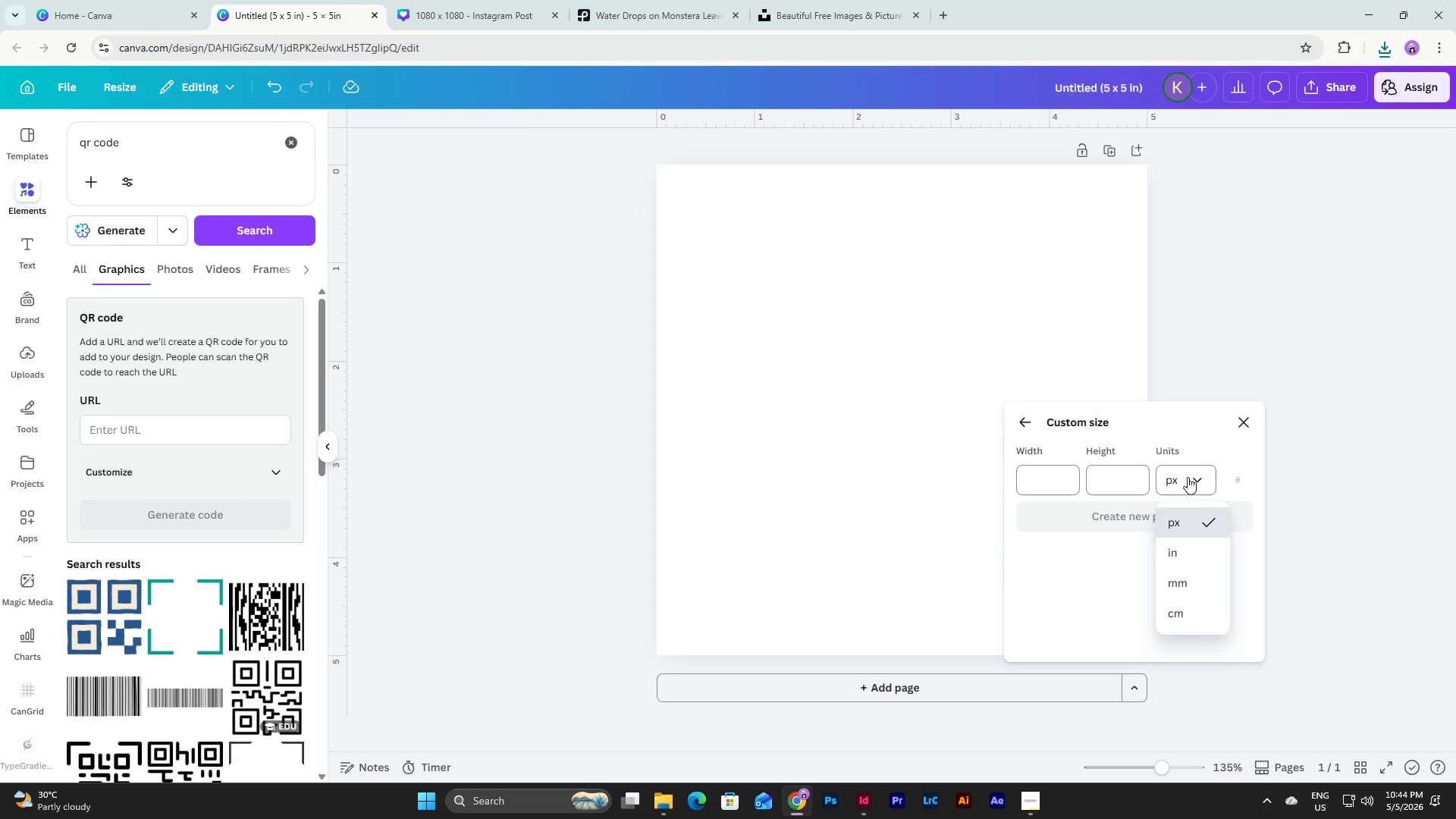 
left_click([1187, 560])
 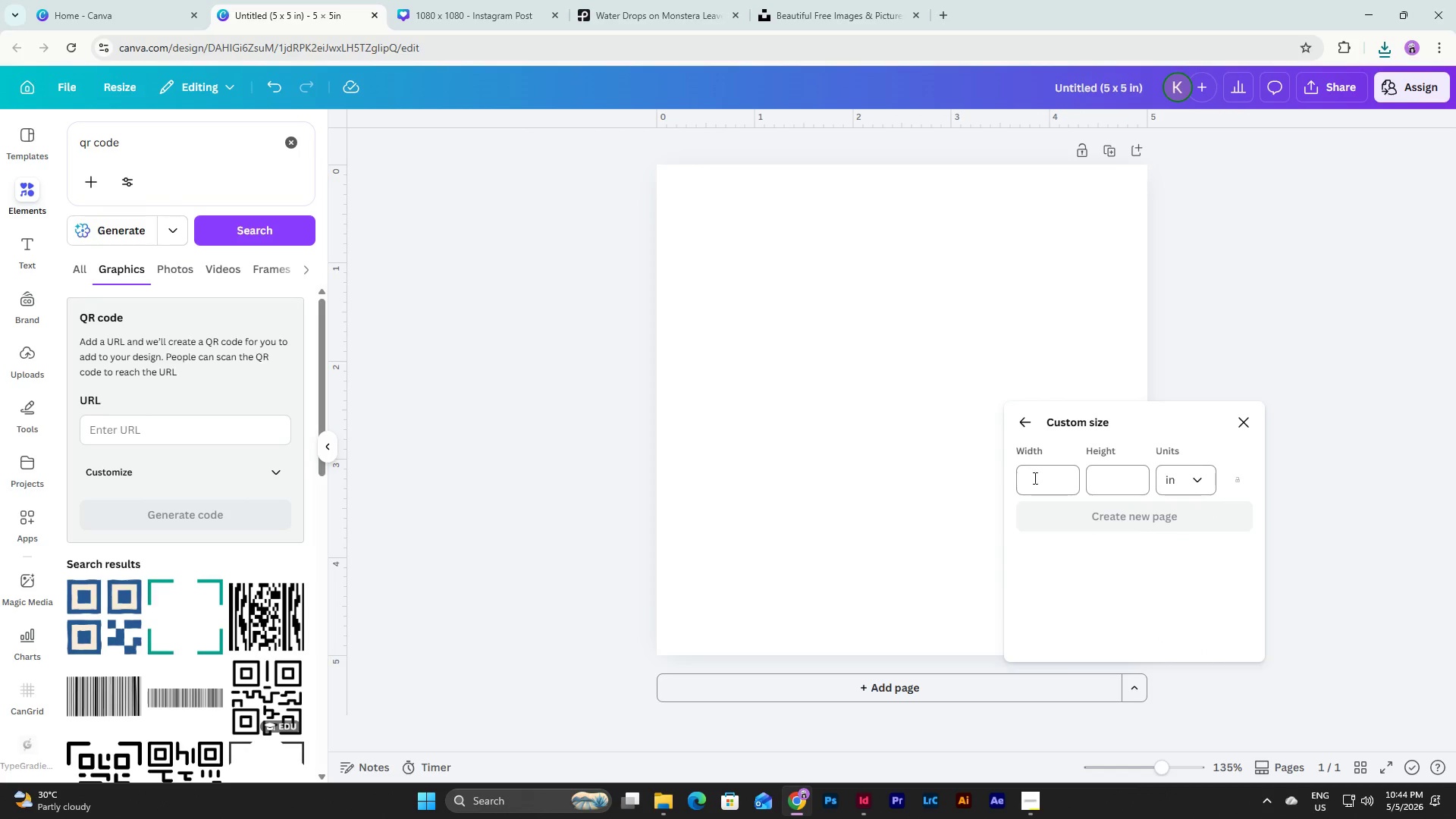 
left_click([1037, 481])
 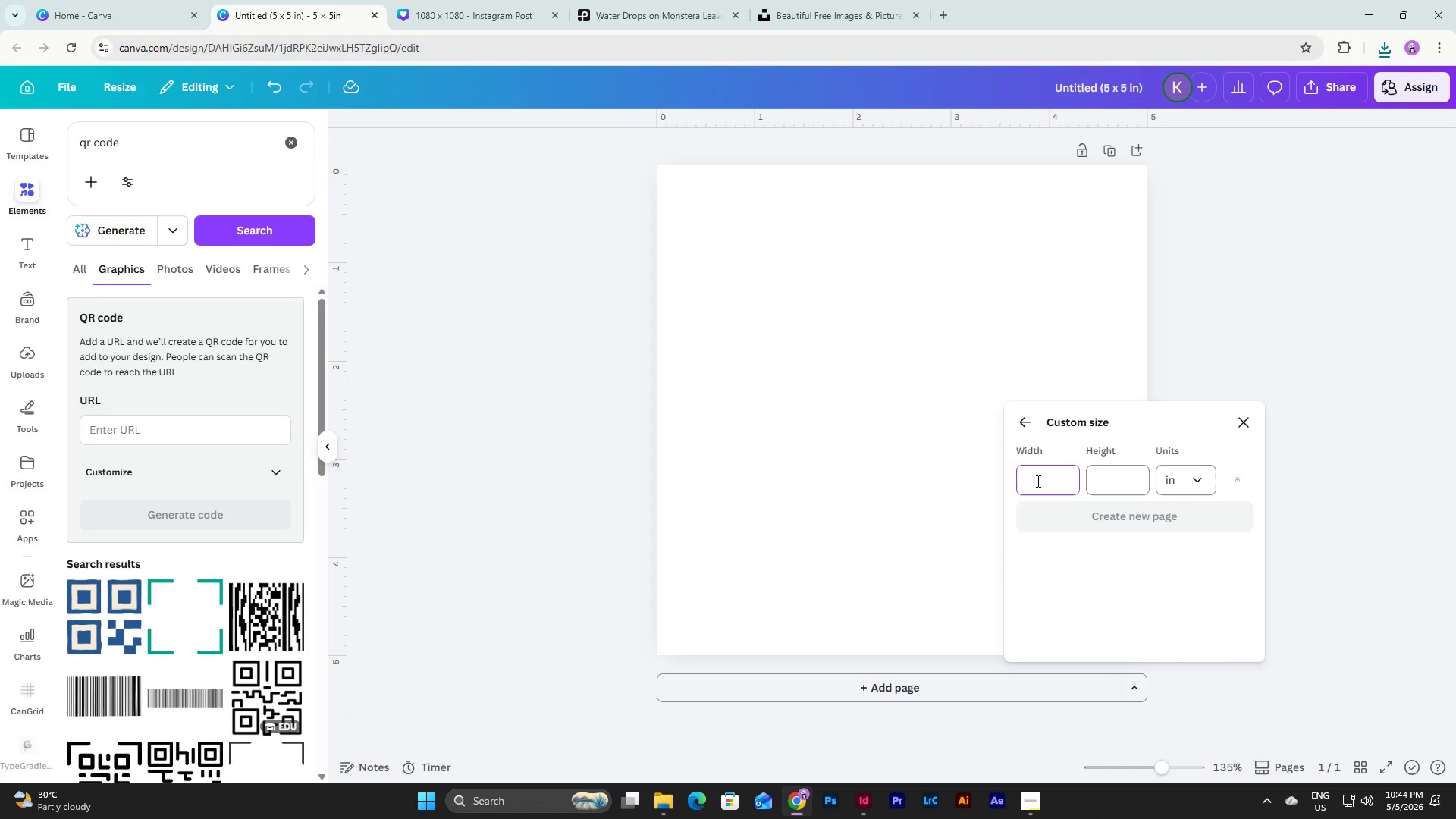 
key(Numpad9)
 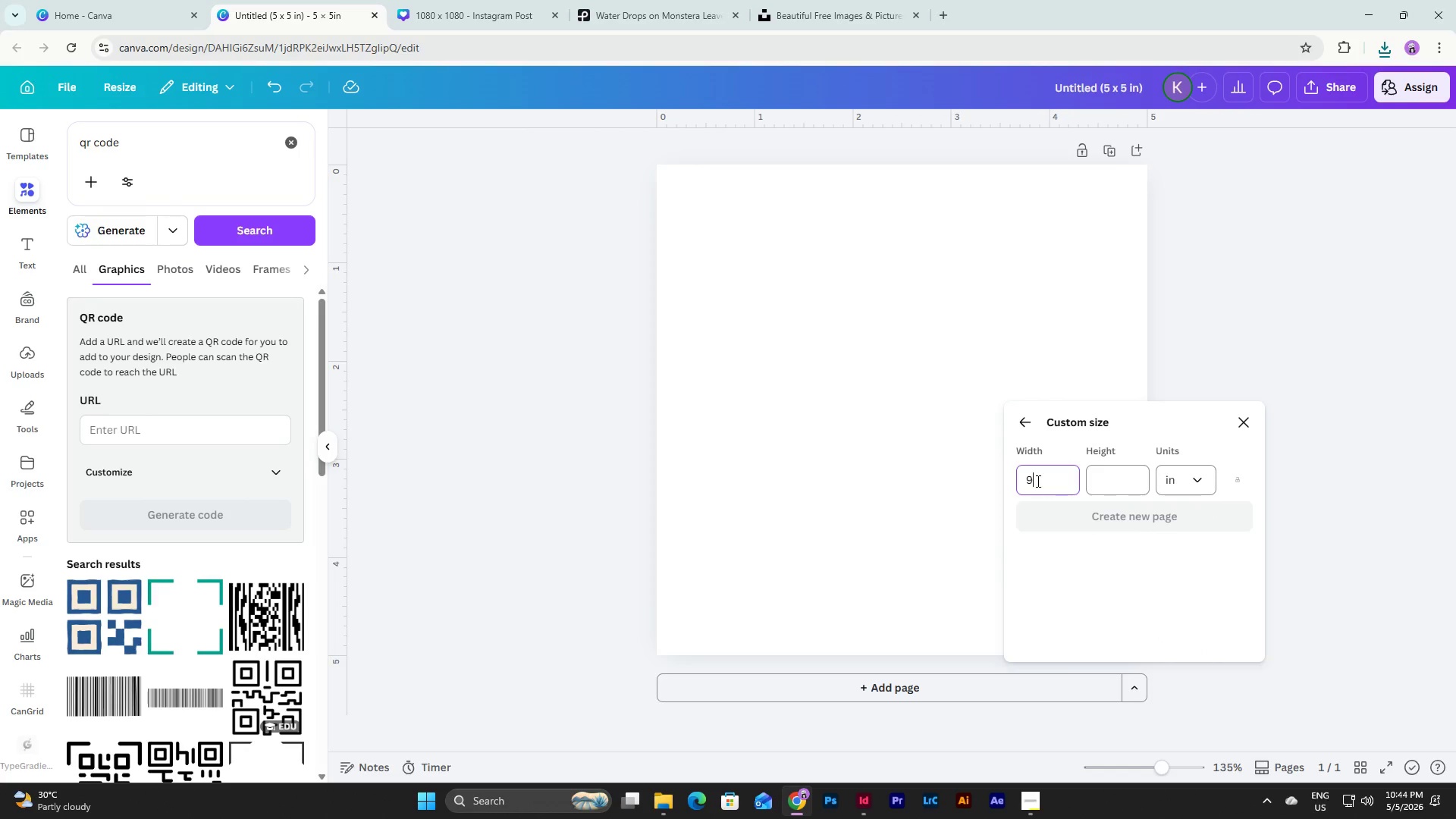 
key(Tab)
 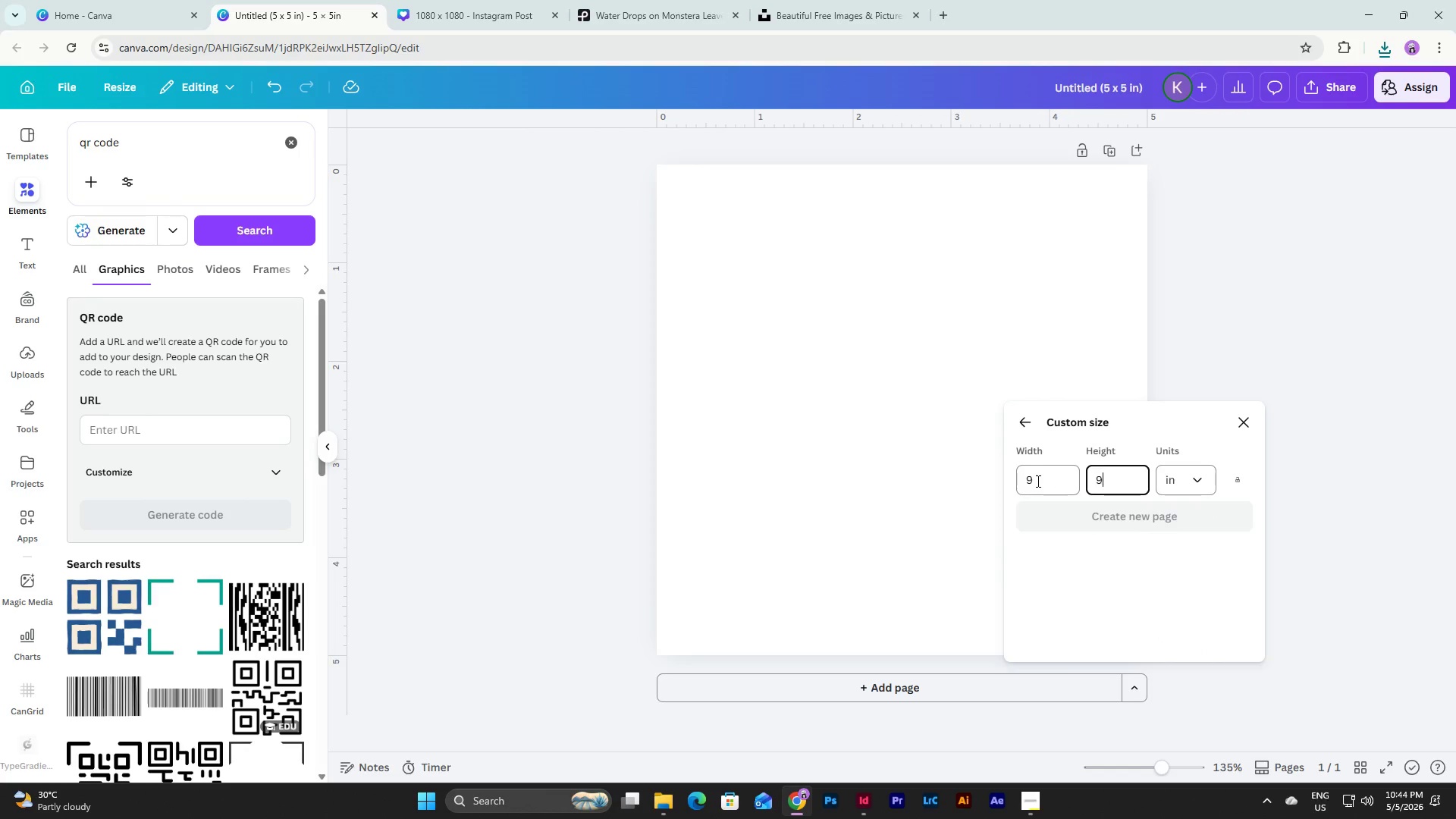 
key(Numpad9)
 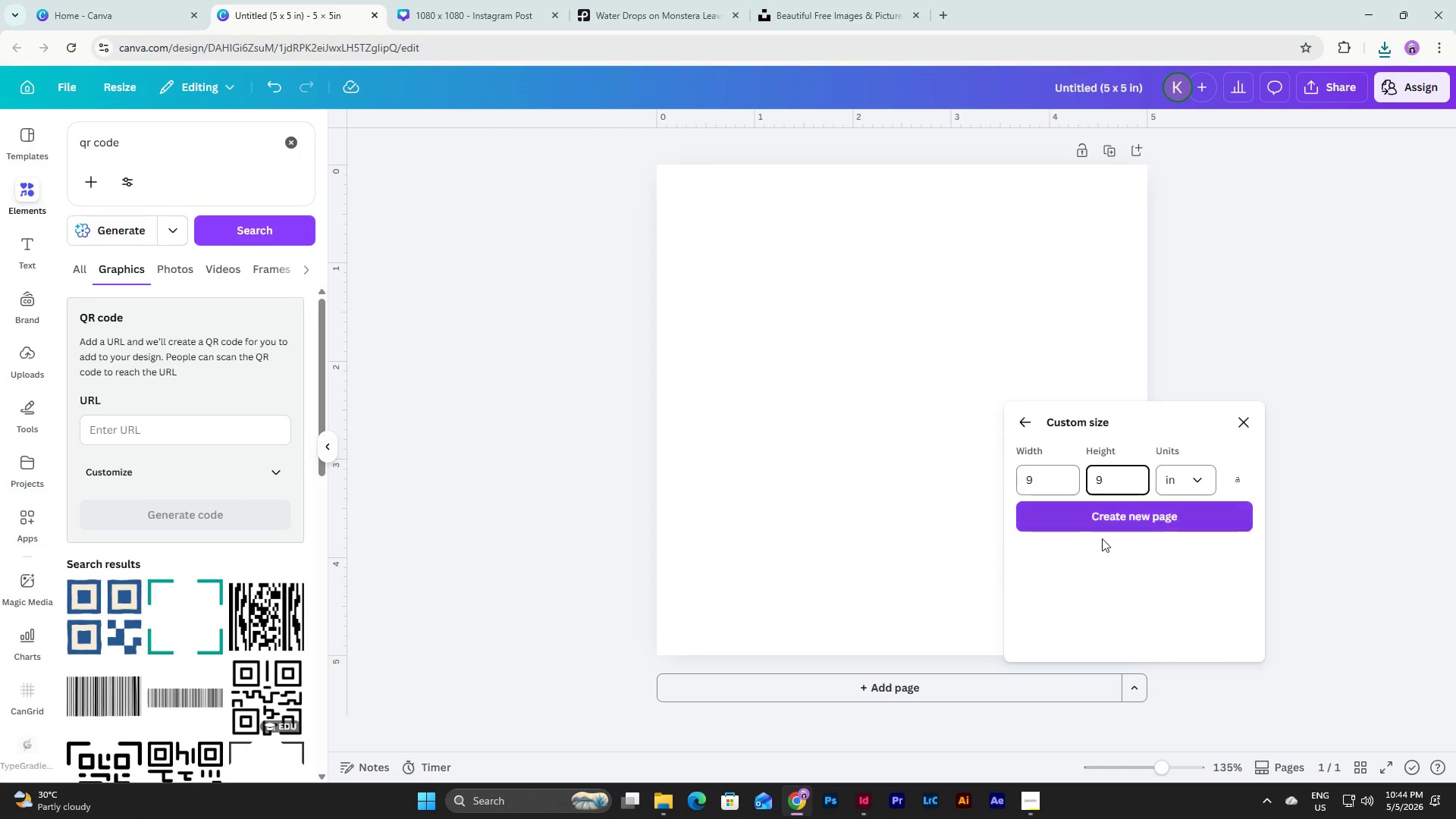 
left_click([1114, 519])
 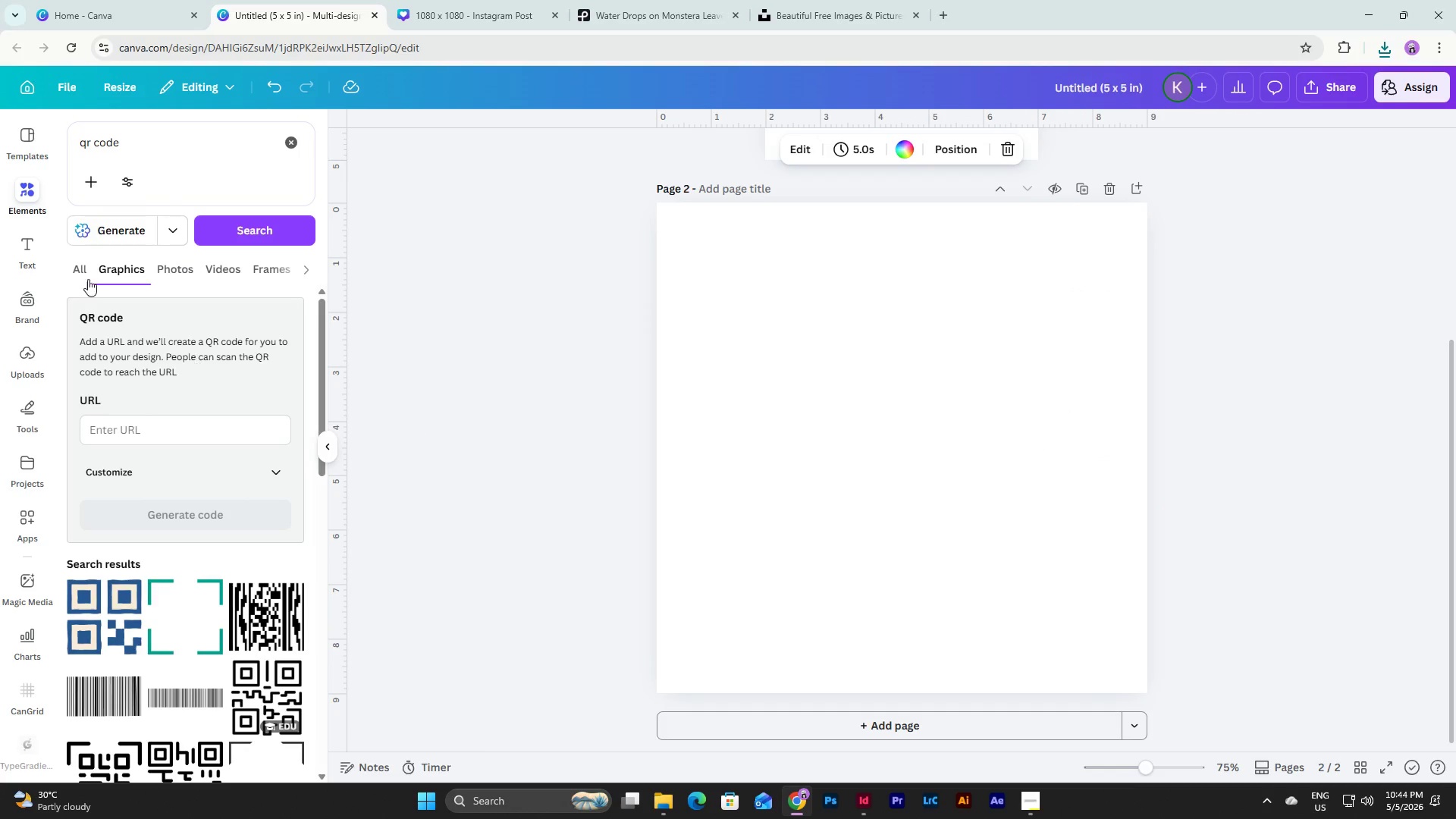 
left_click([31, 350])
 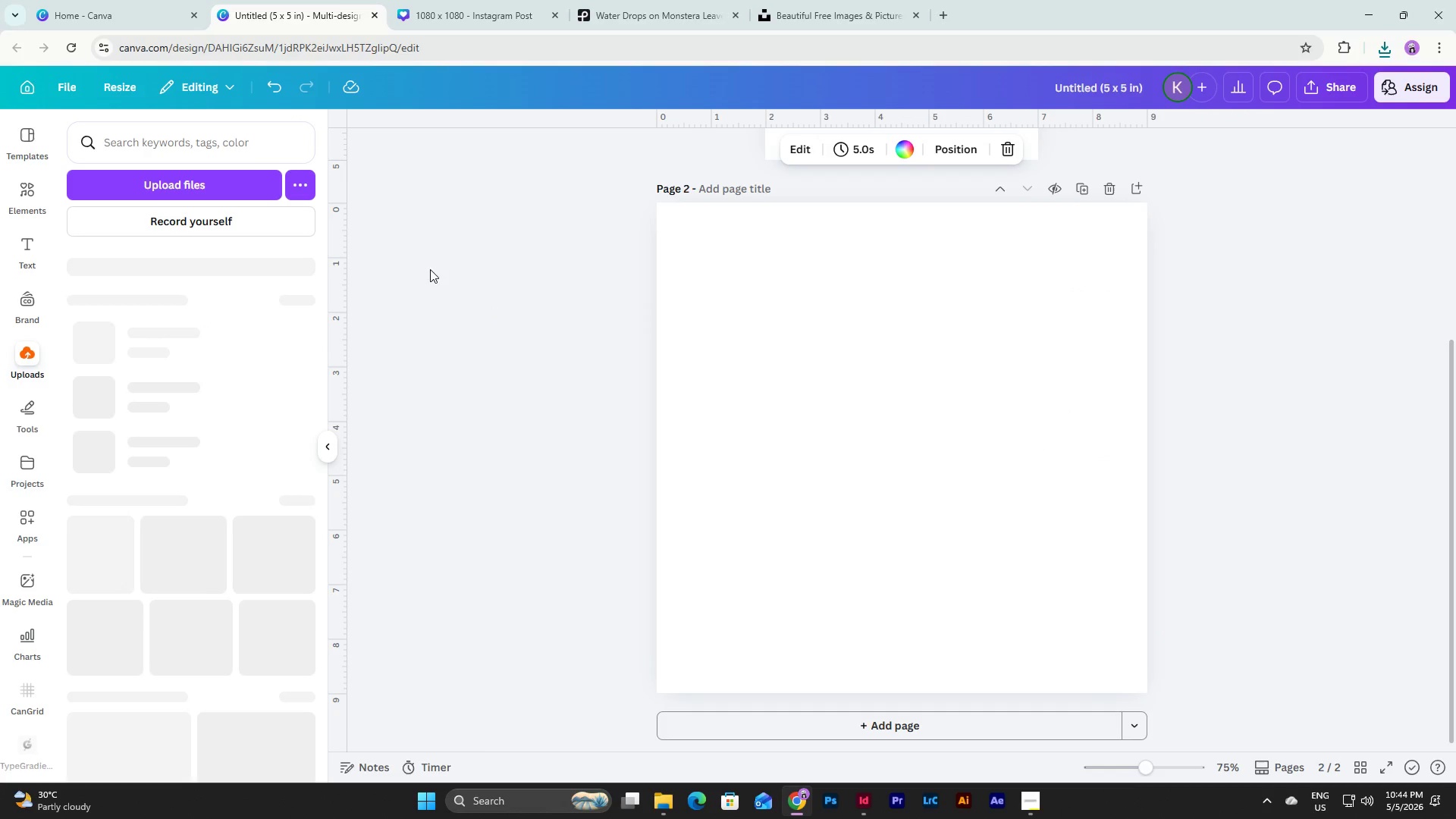 
left_click([748, 187])
 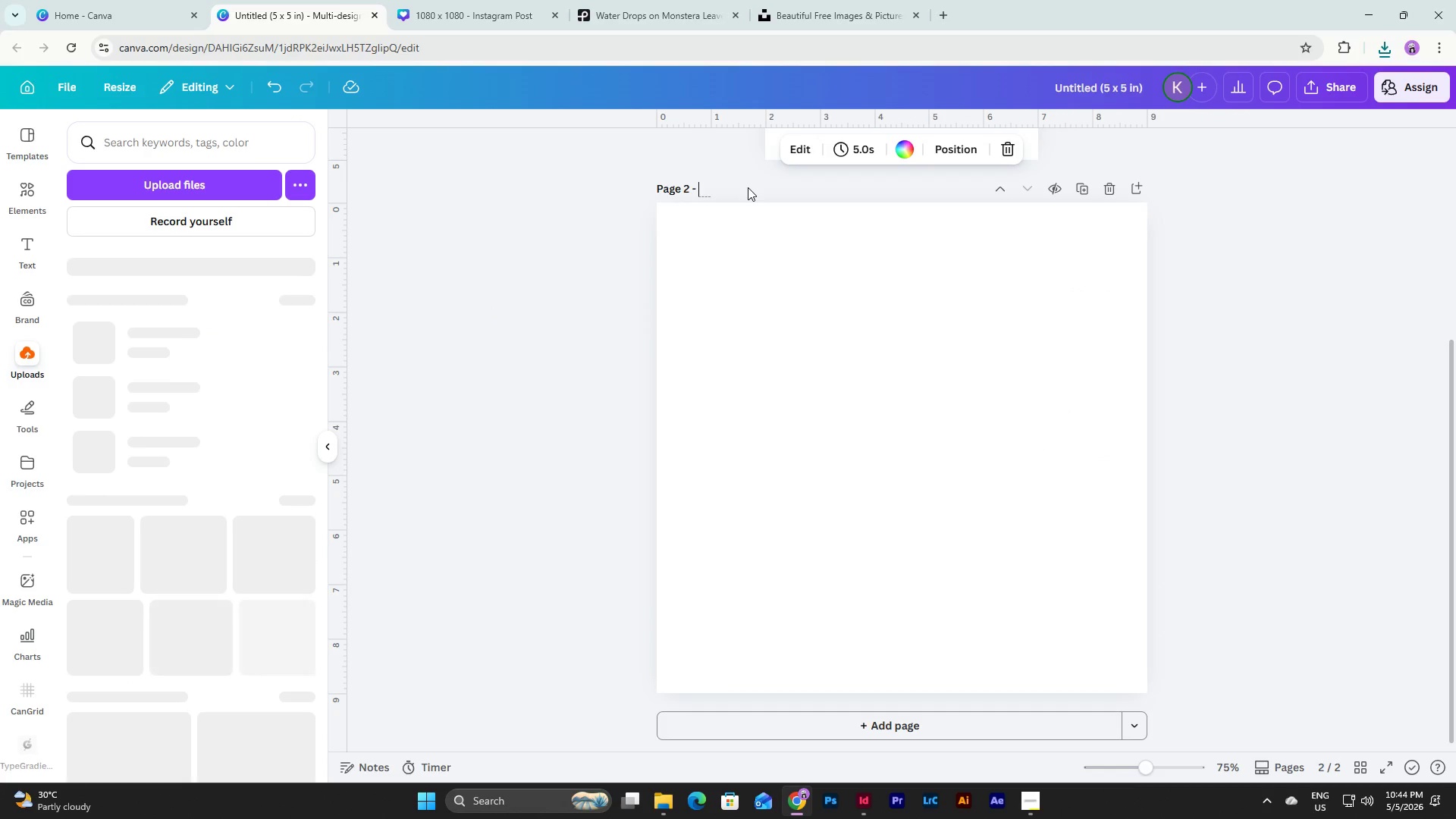 
type(Image_1)
 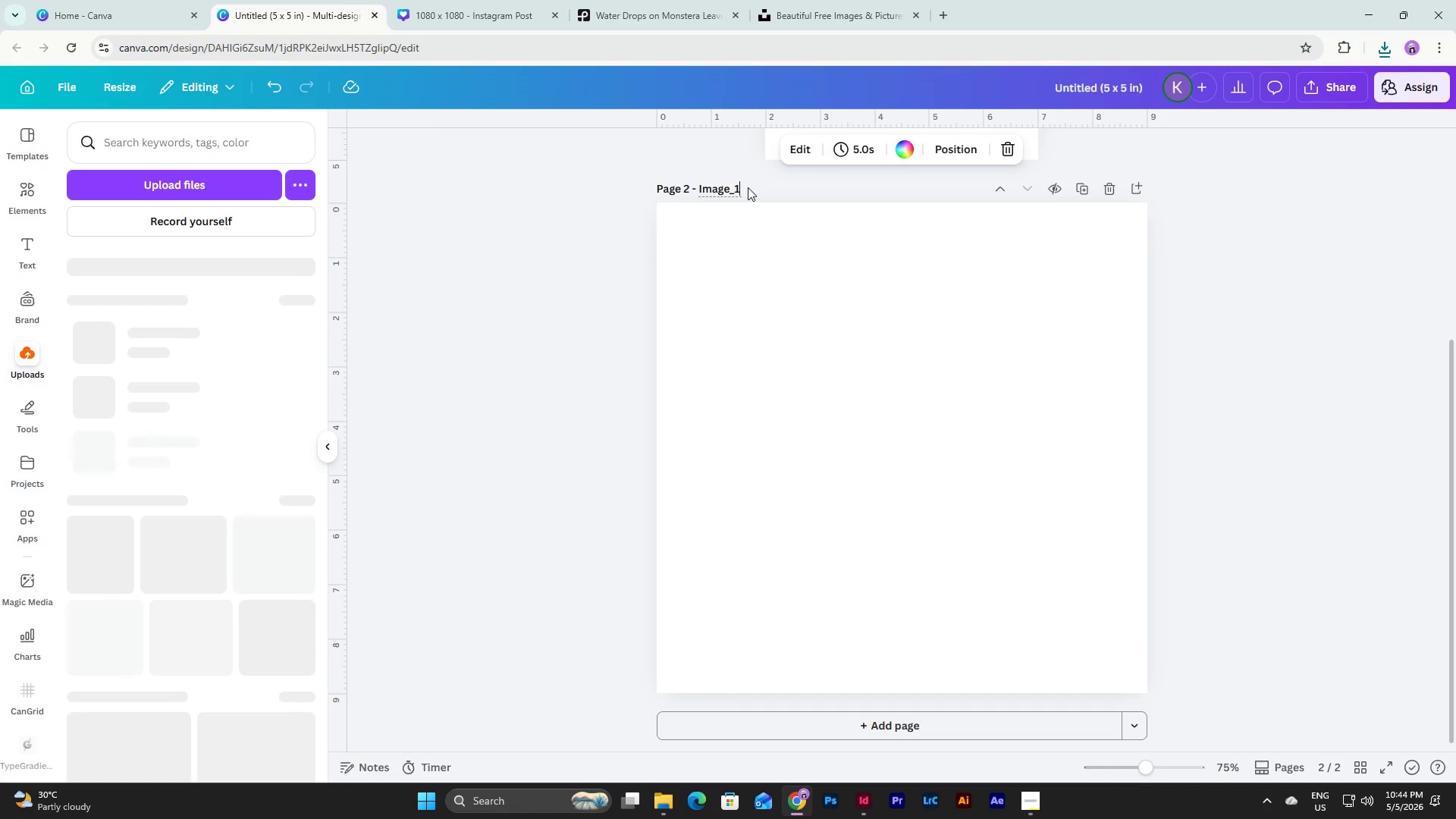 
left_click([180, 186])
 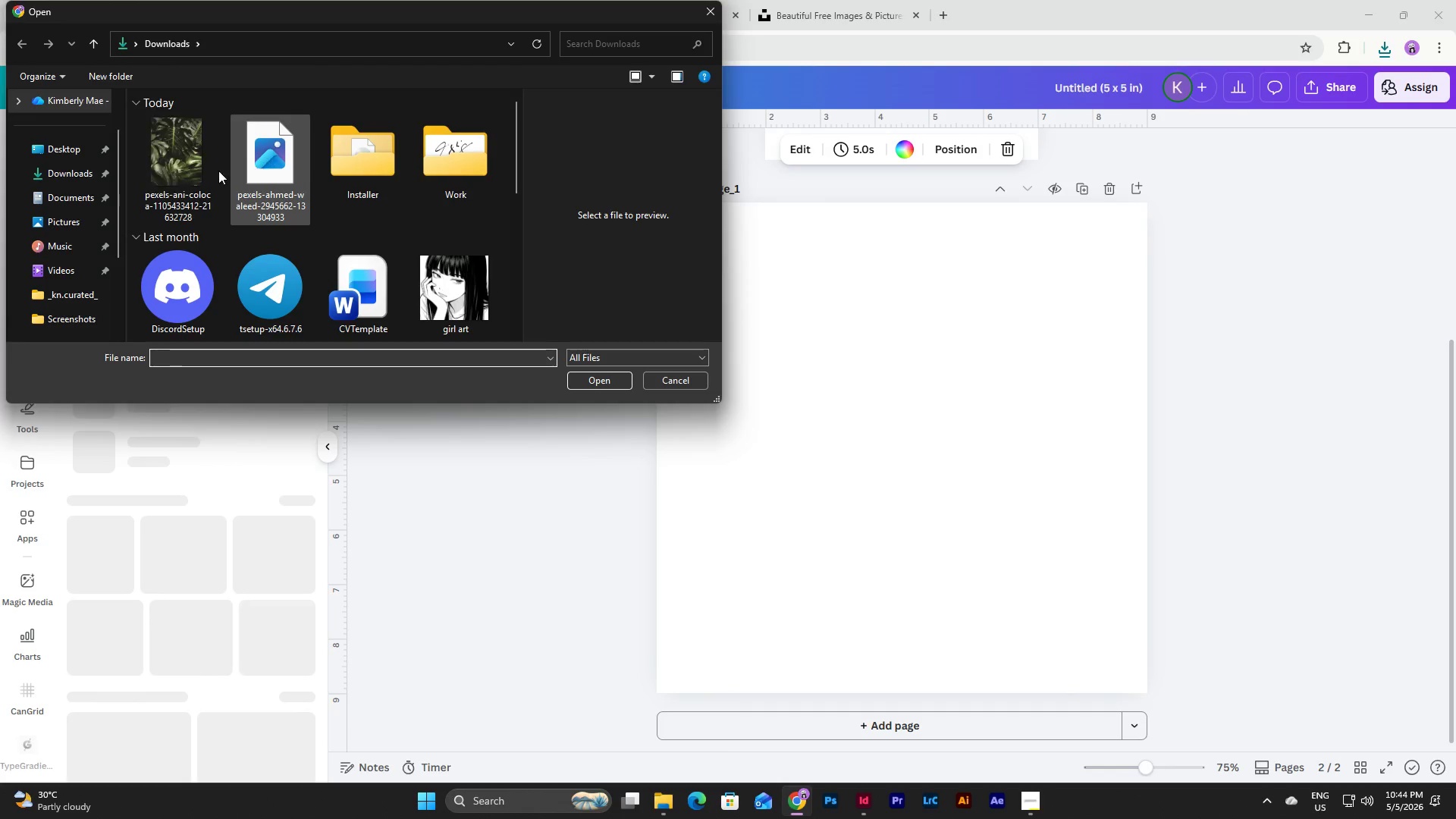 
left_click_drag(start_coordinate=[129, 156], to_coordinate=[267, 170])
 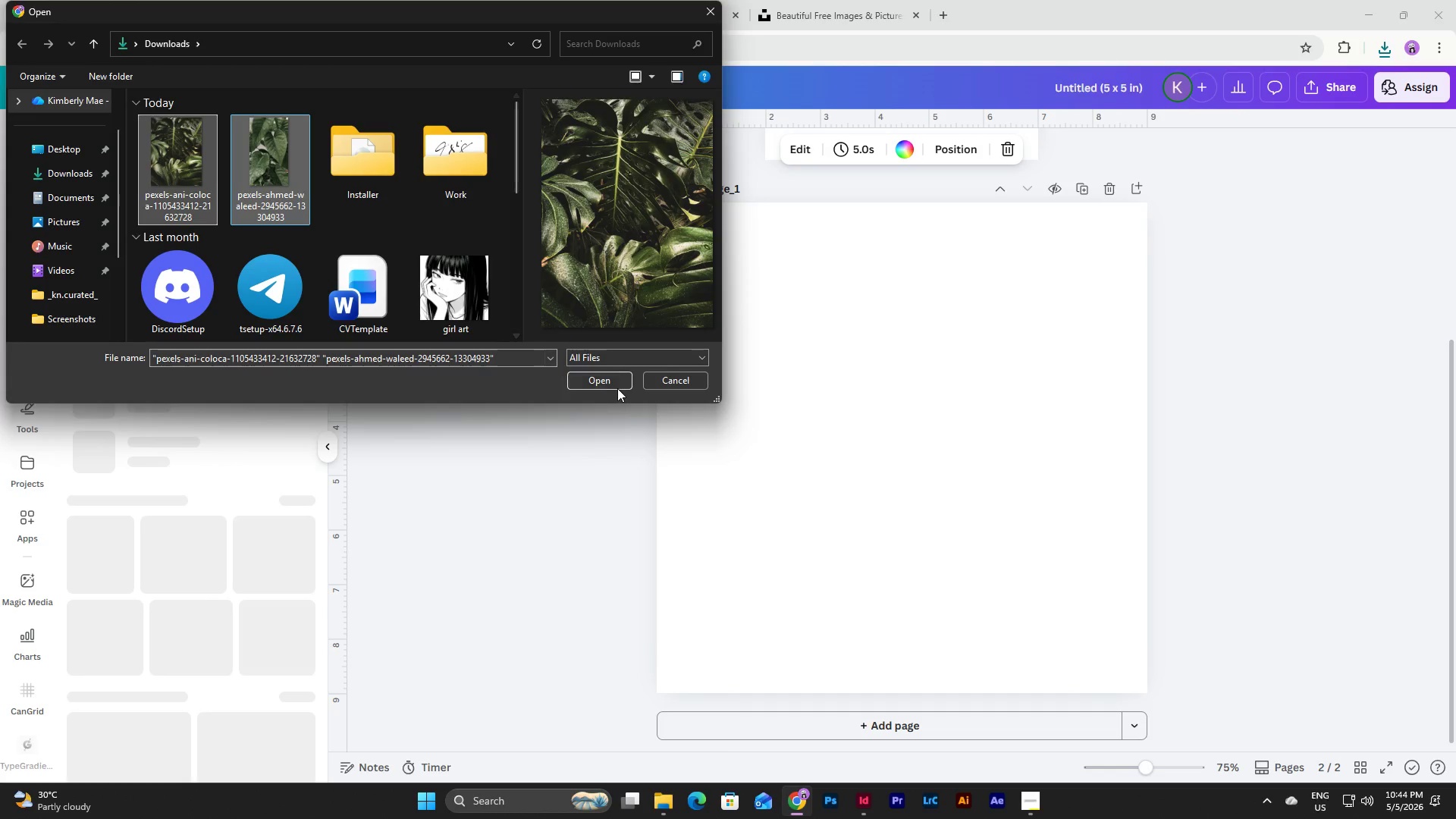 
left_click([608, 380])
 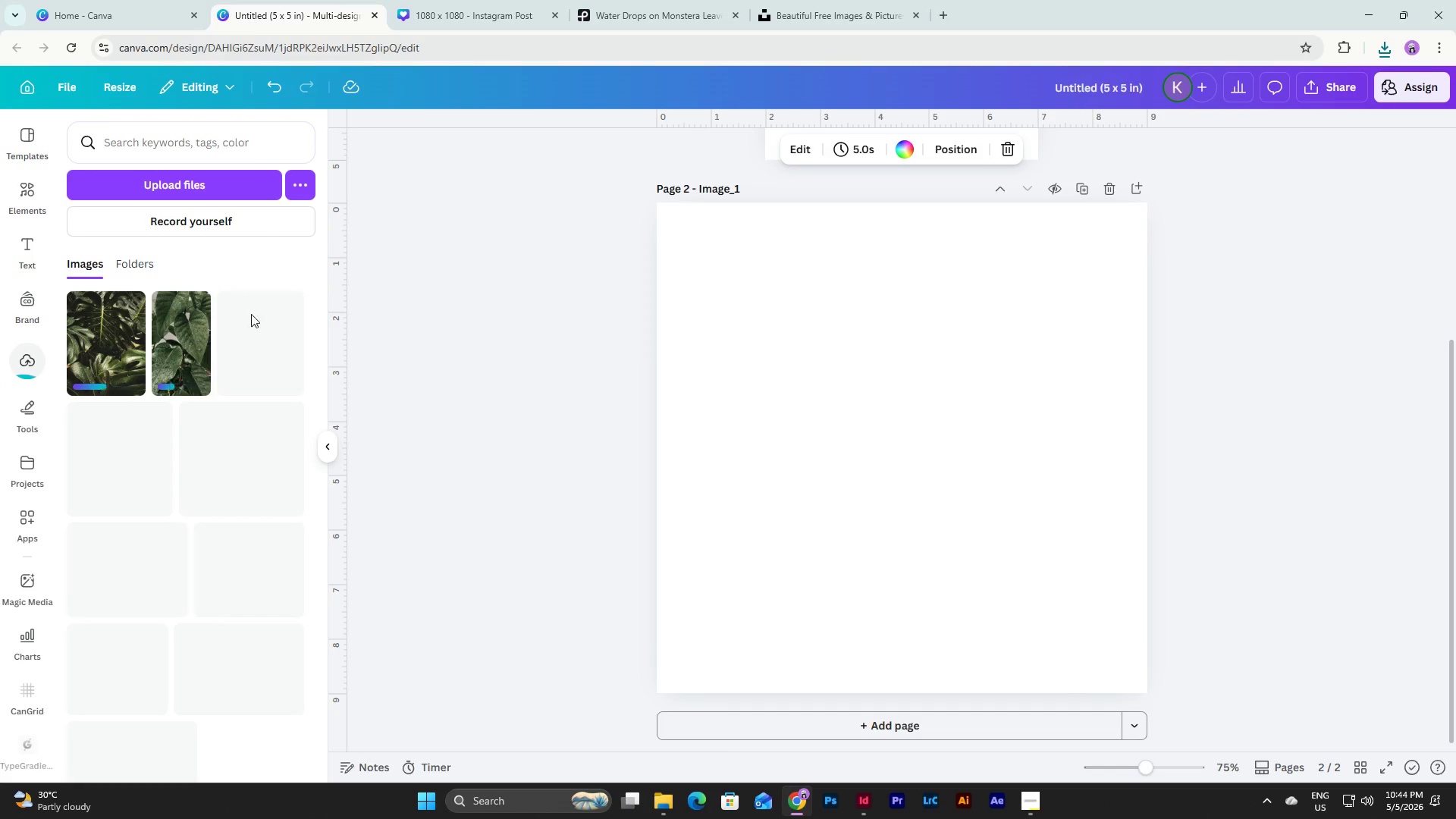 
left_click([104, 331])
 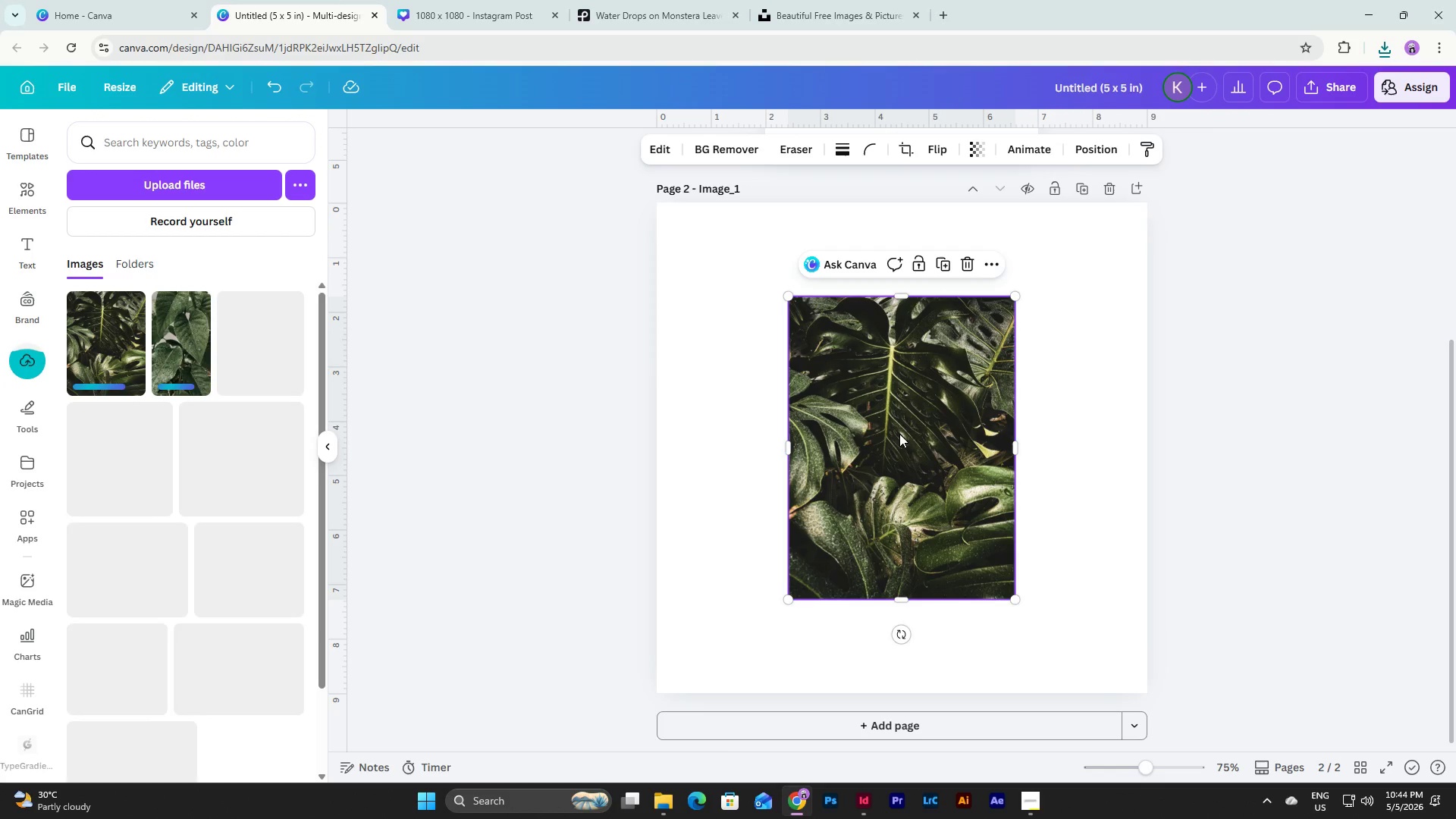 
left_click_drag(start_coordinate=[909, 445], to_coordinate=[779, 354])
 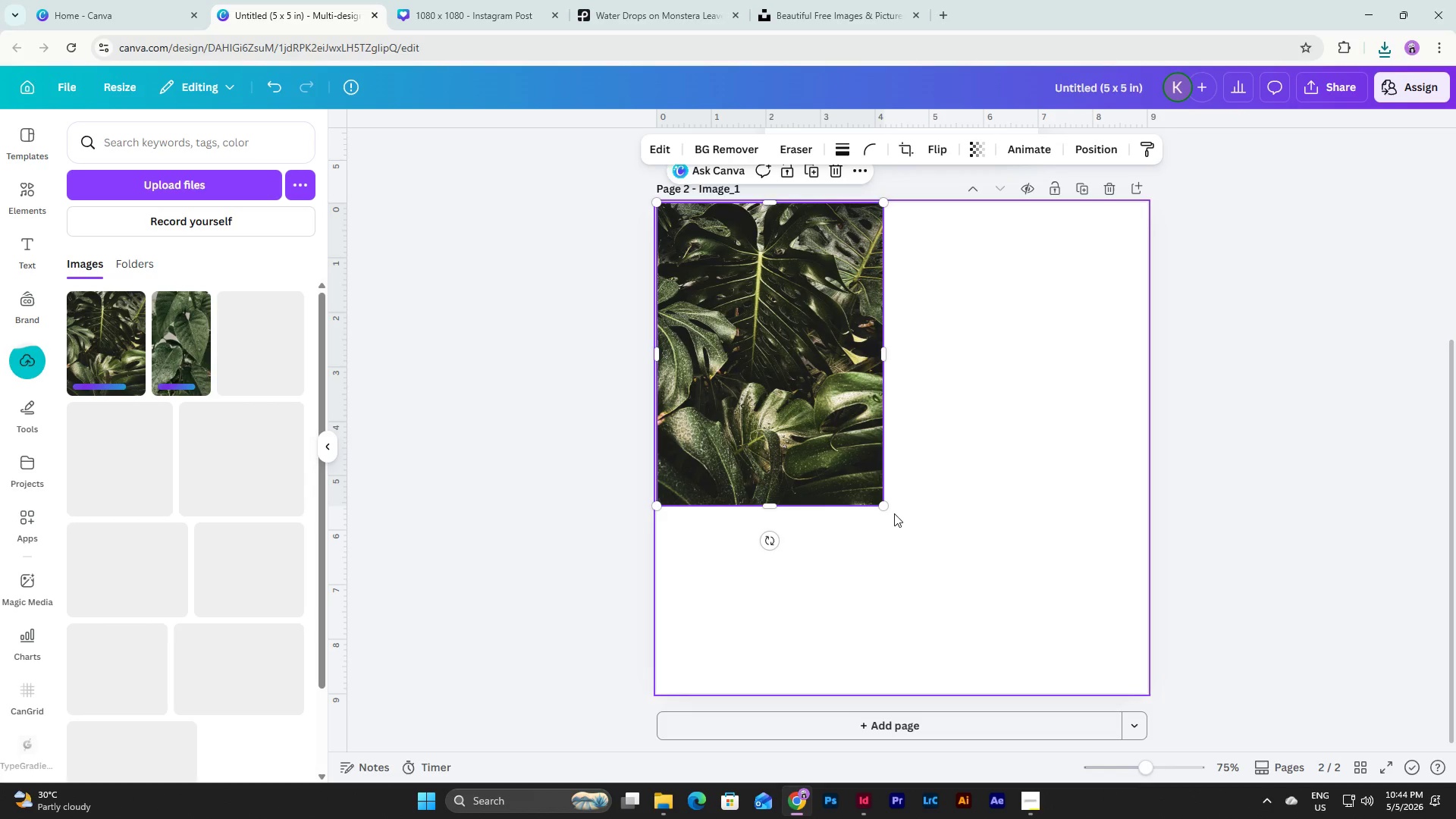 
left_click_drag(start_coordinate=[886, 507], to_coordinate=[1034, 692])
 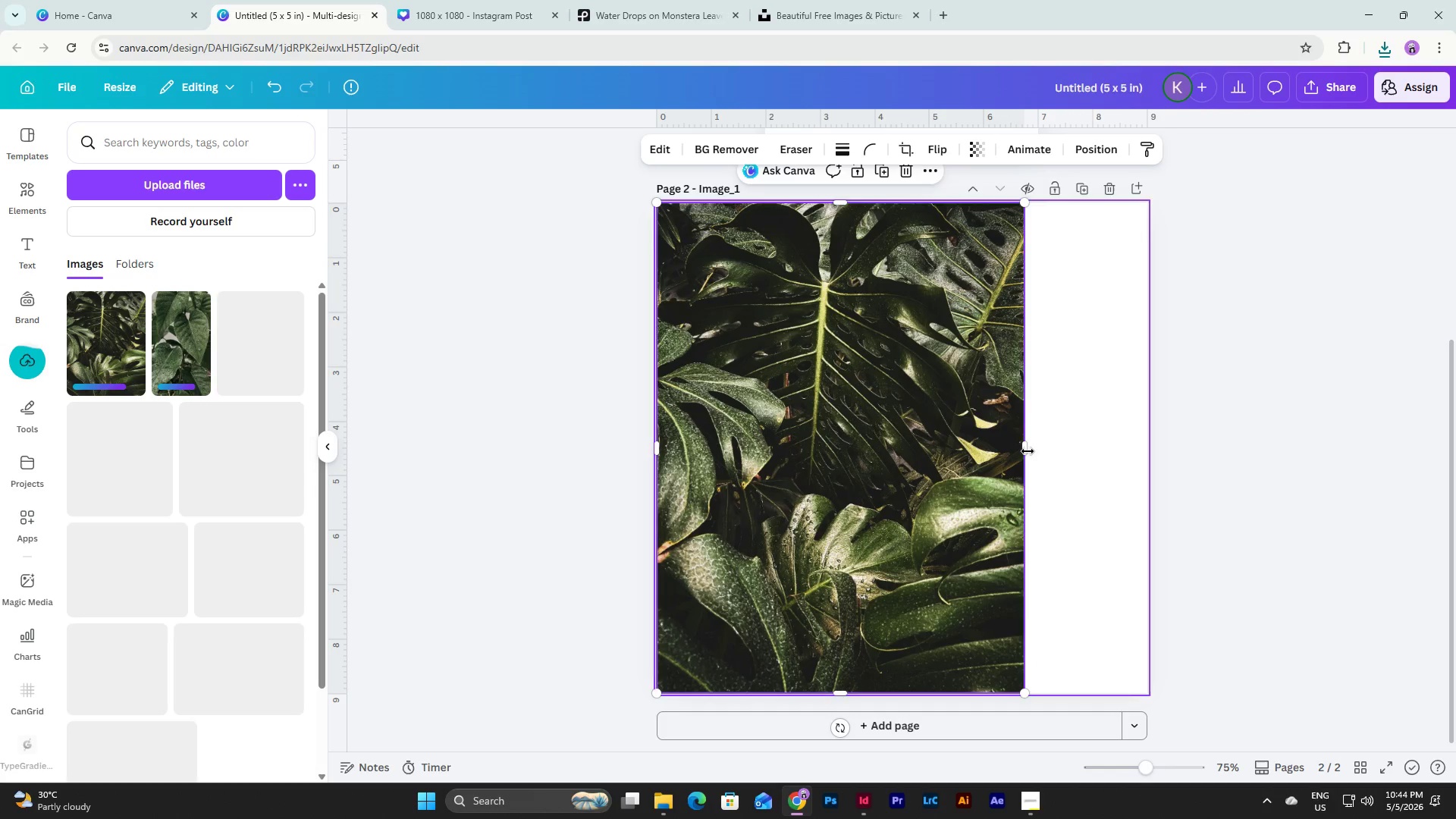 
left_click_drag(start_coordinate=[1027, 450], to_coordinate=[1150, 460])
 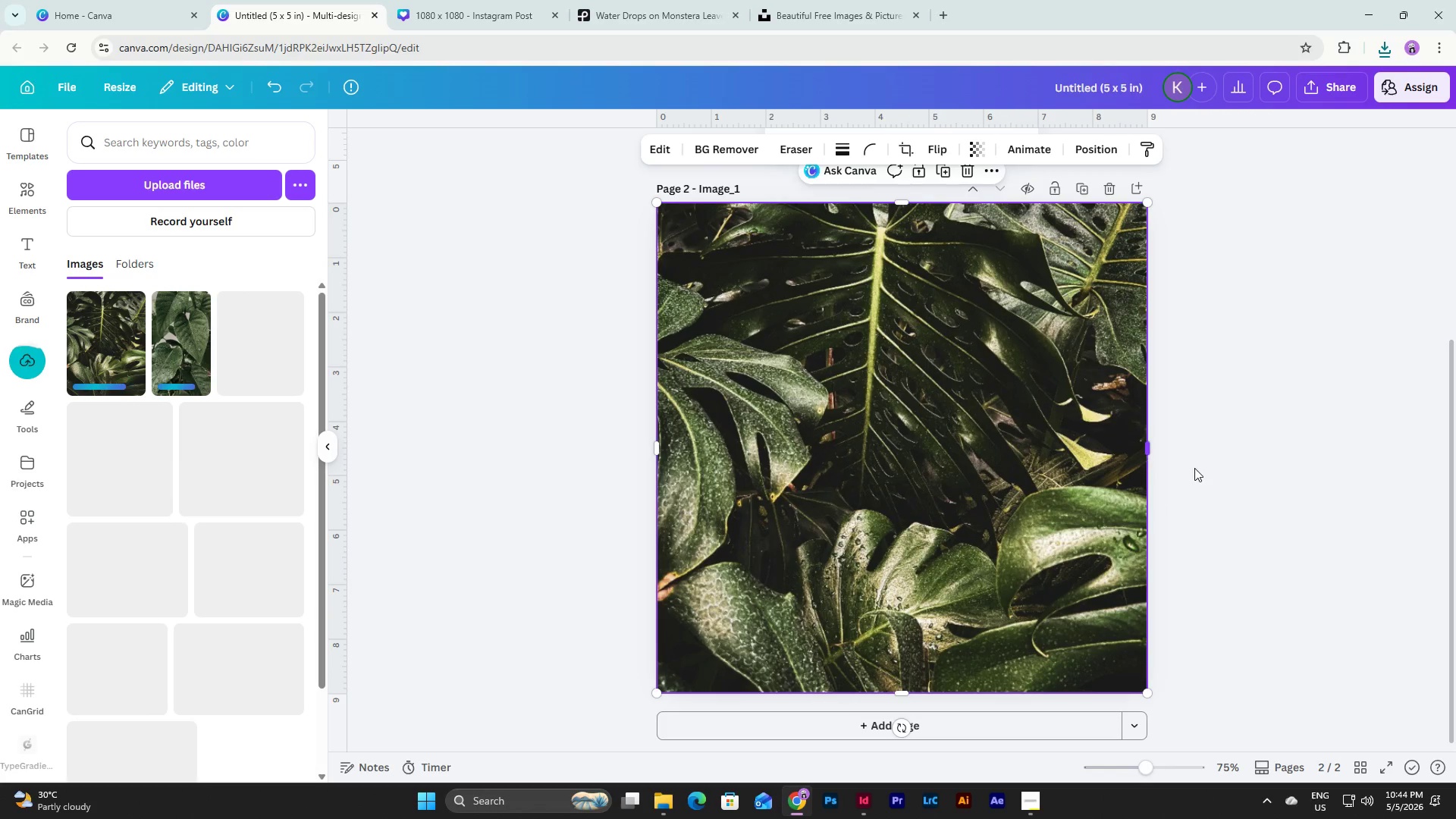 
left_click([1194, 468])
 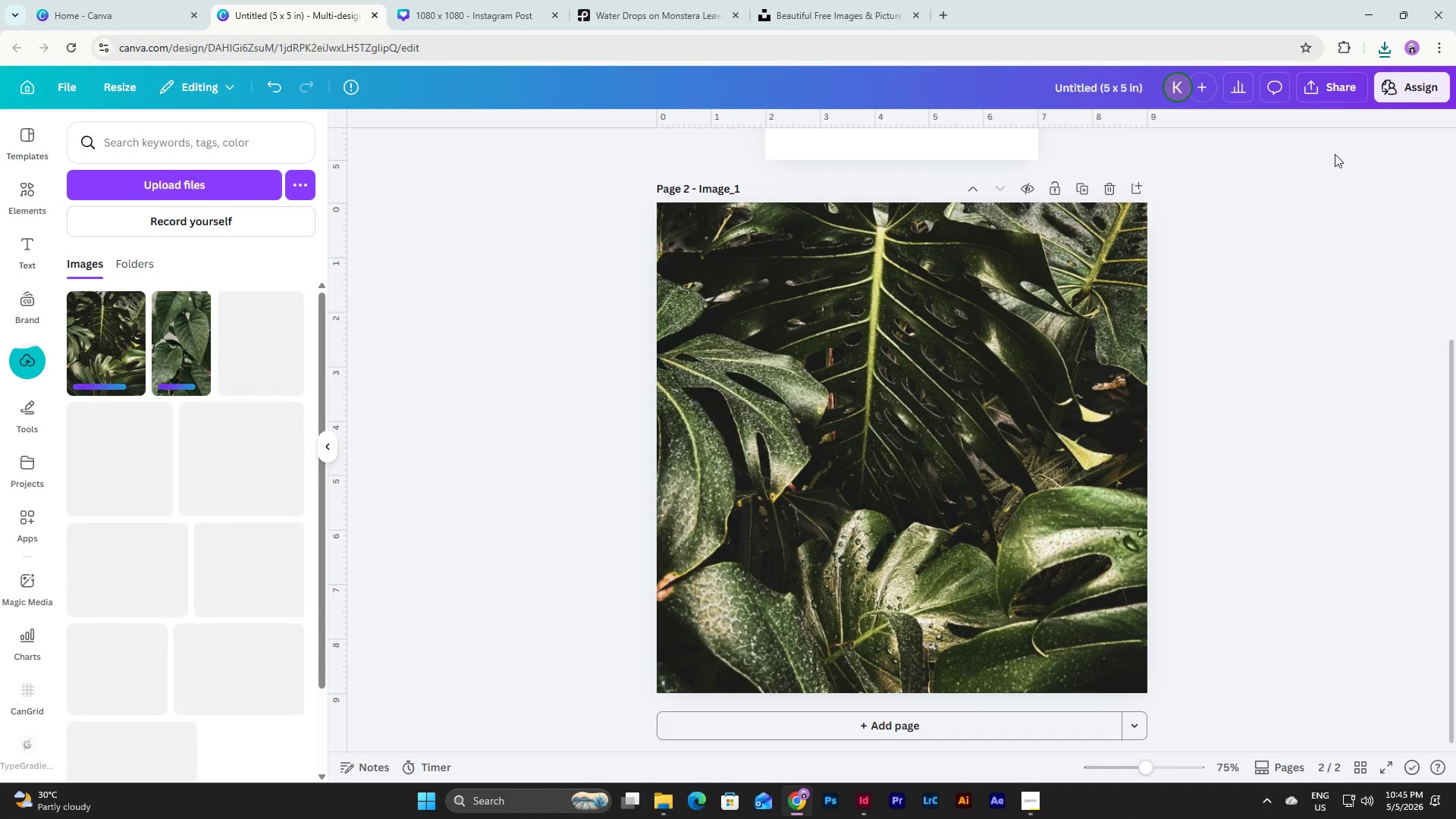 
left_click([1341, 89])
 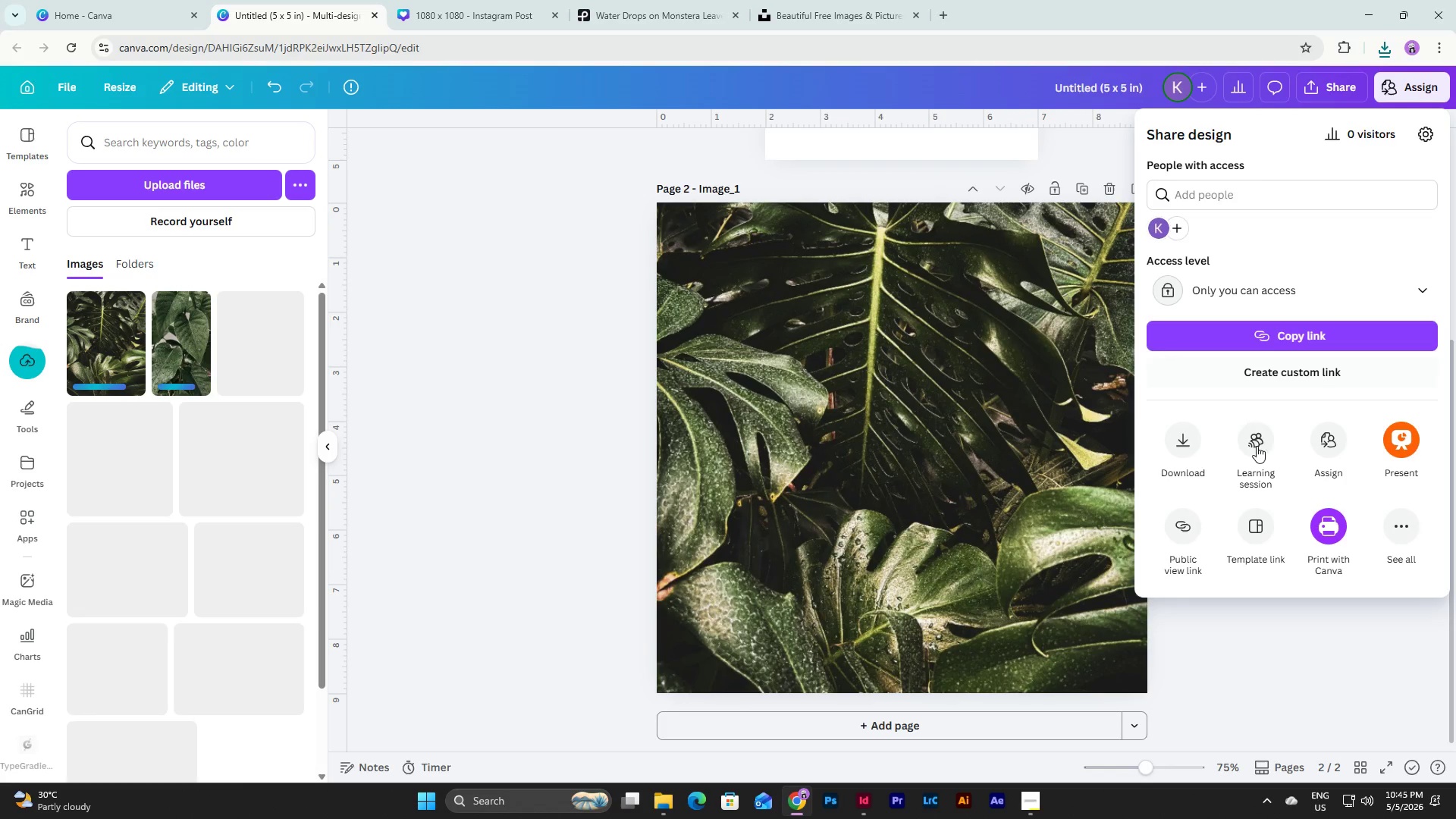 
left_click([1181, 431])
 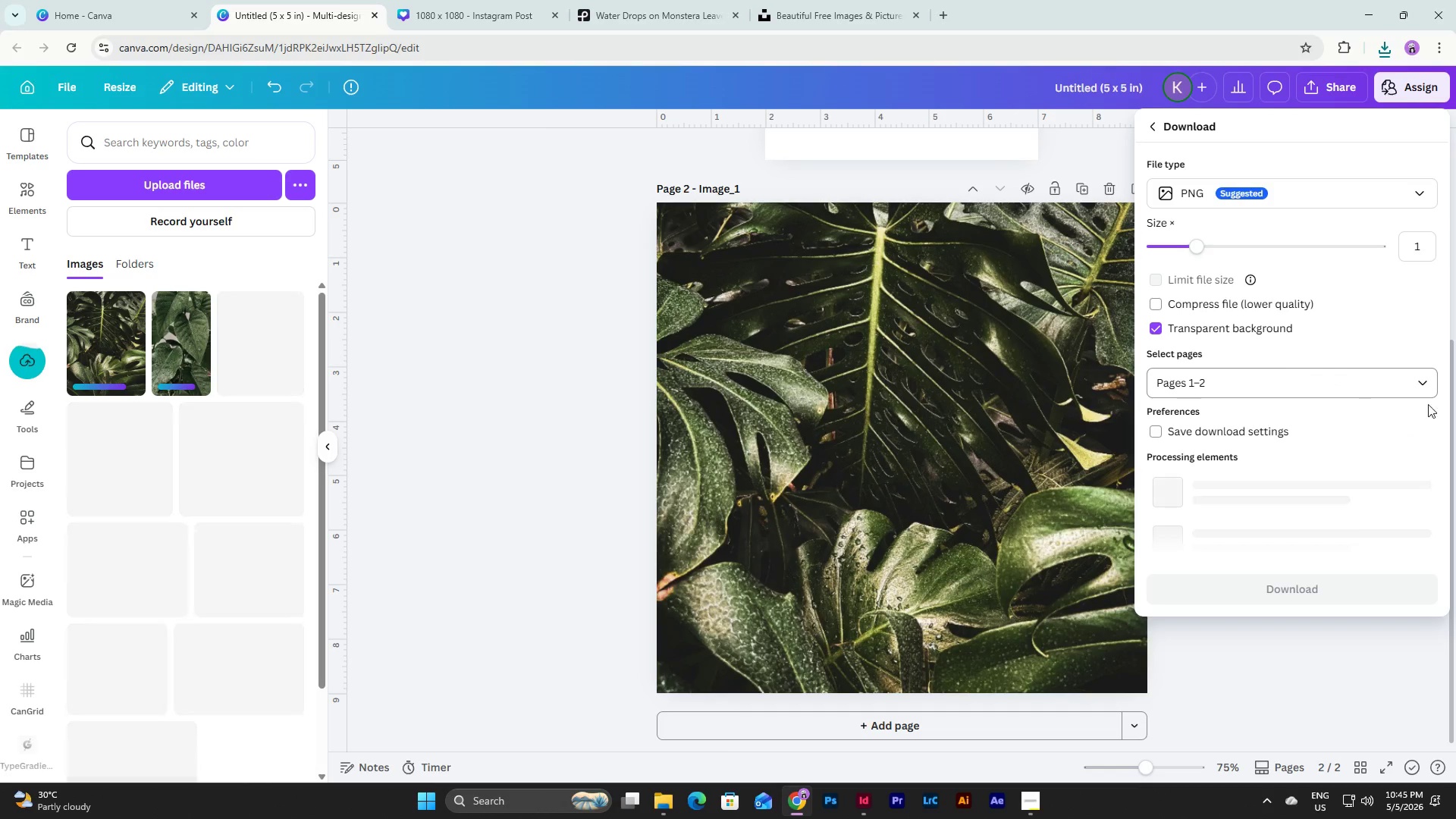 
left_click([1425, 378])
 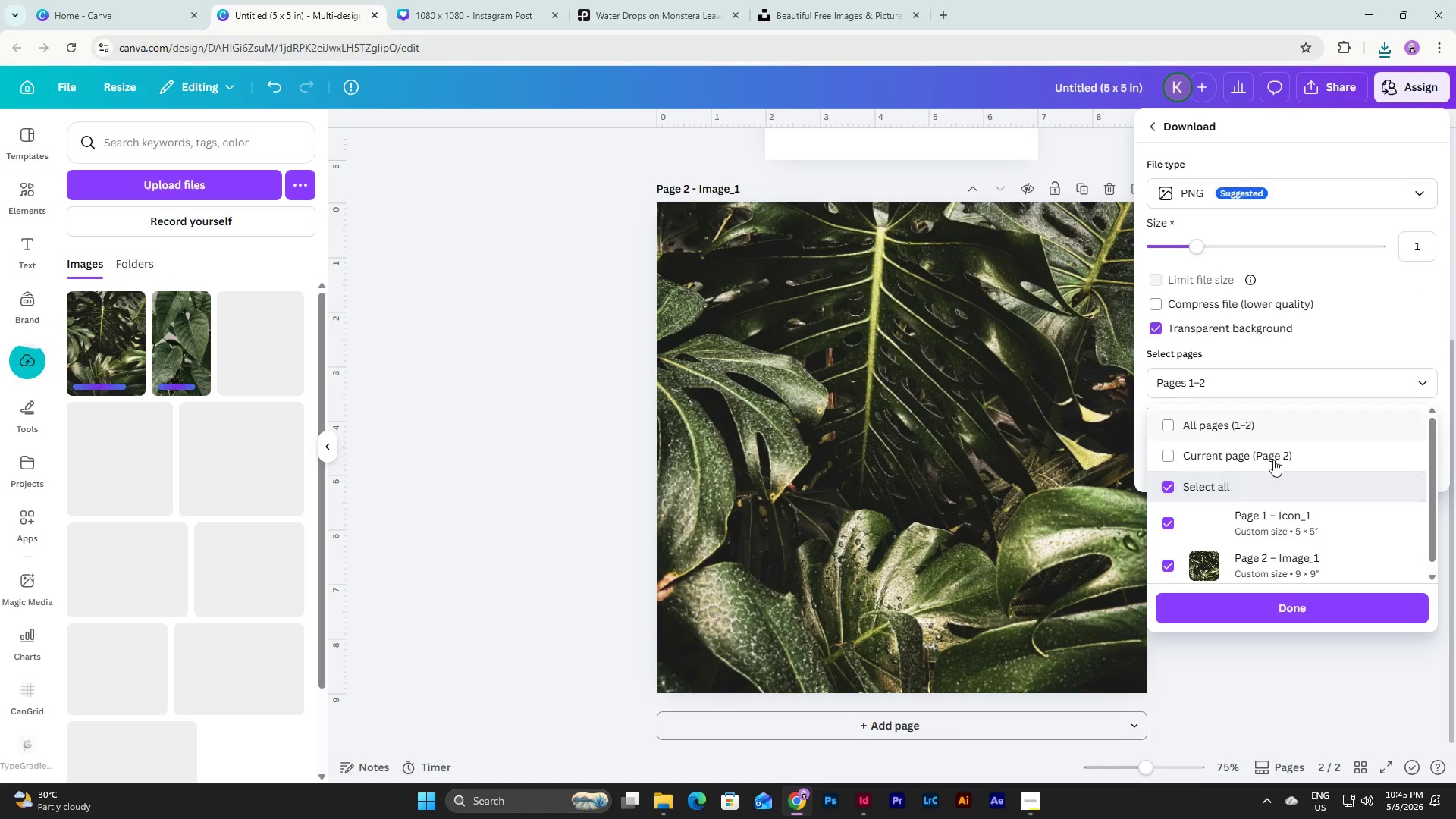 
left_click([1273, 450])
 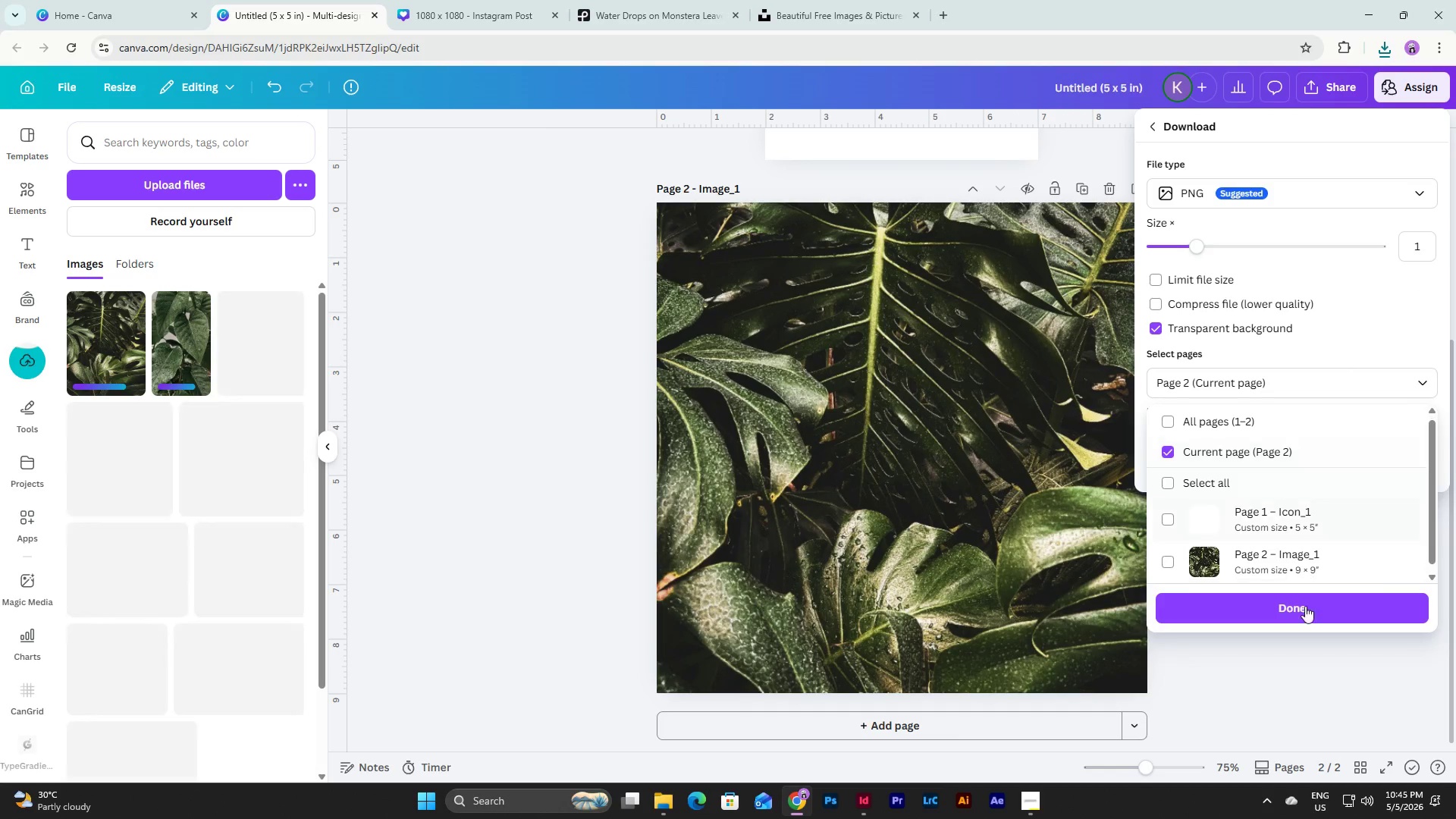 
left_click([1298, 604])
 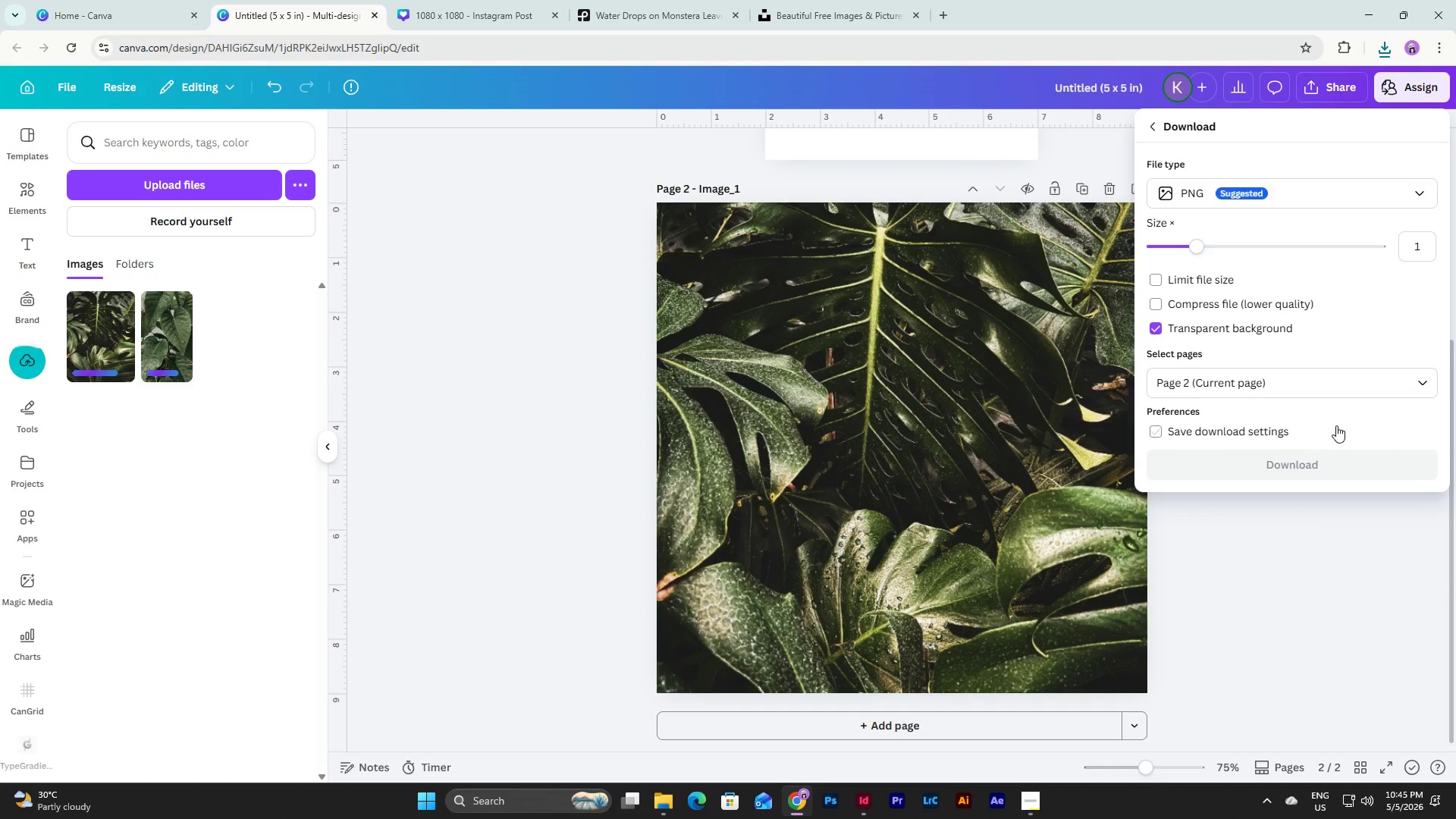 
left_click([1305, 466])
 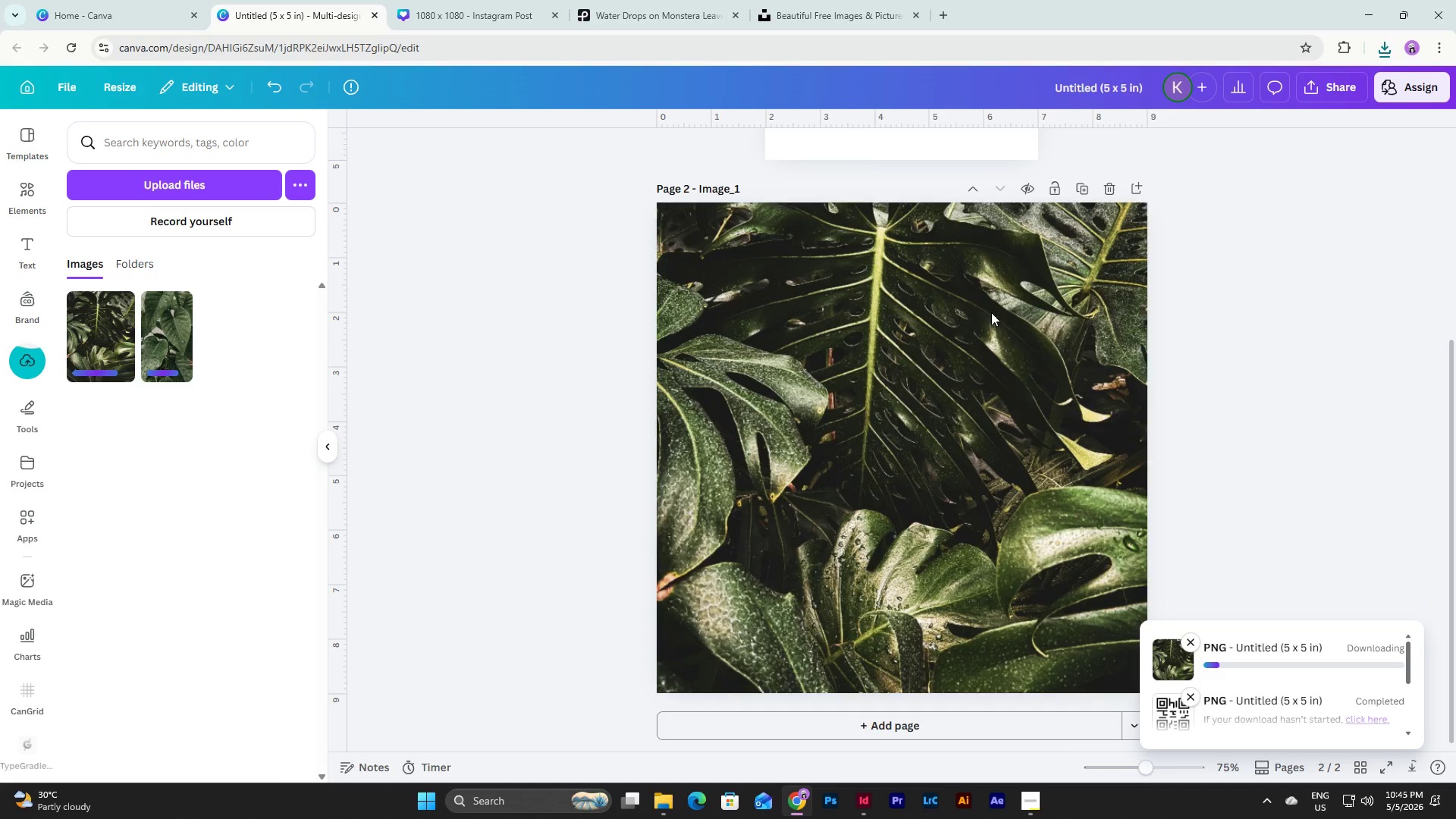 
left_click([637, 0])
 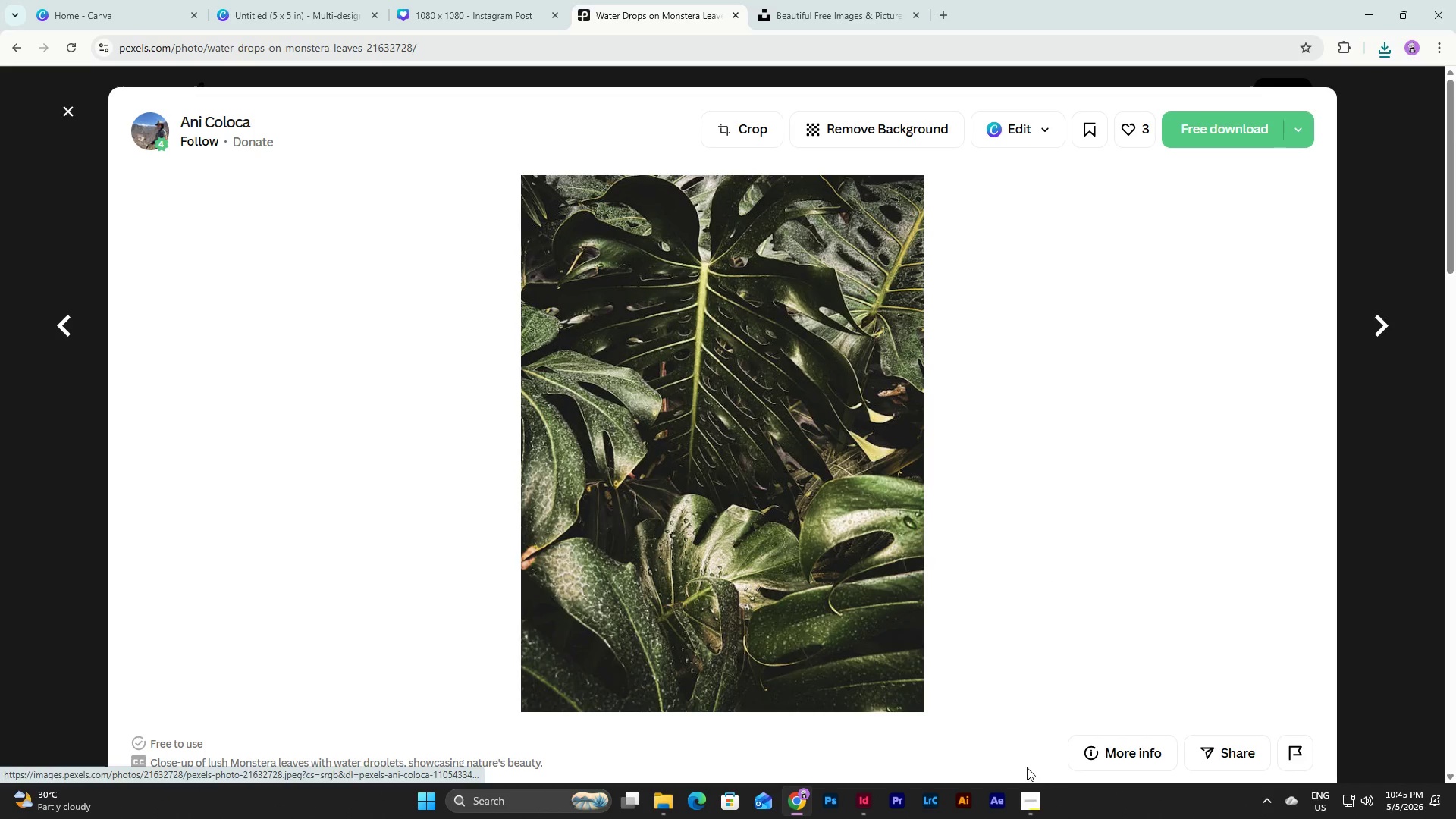 
left_click([1027, 792])